 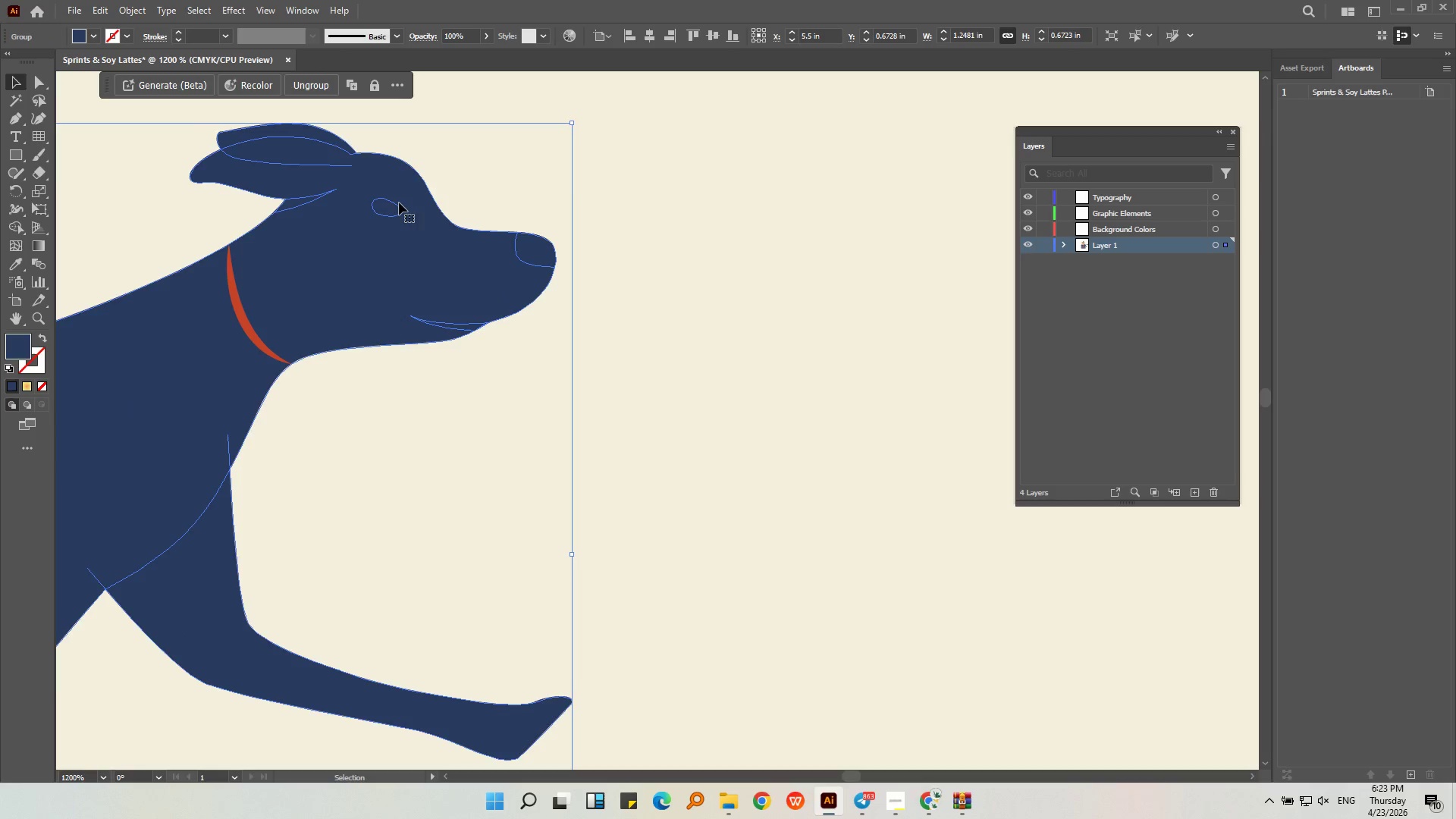 
double_click([394, 208])
 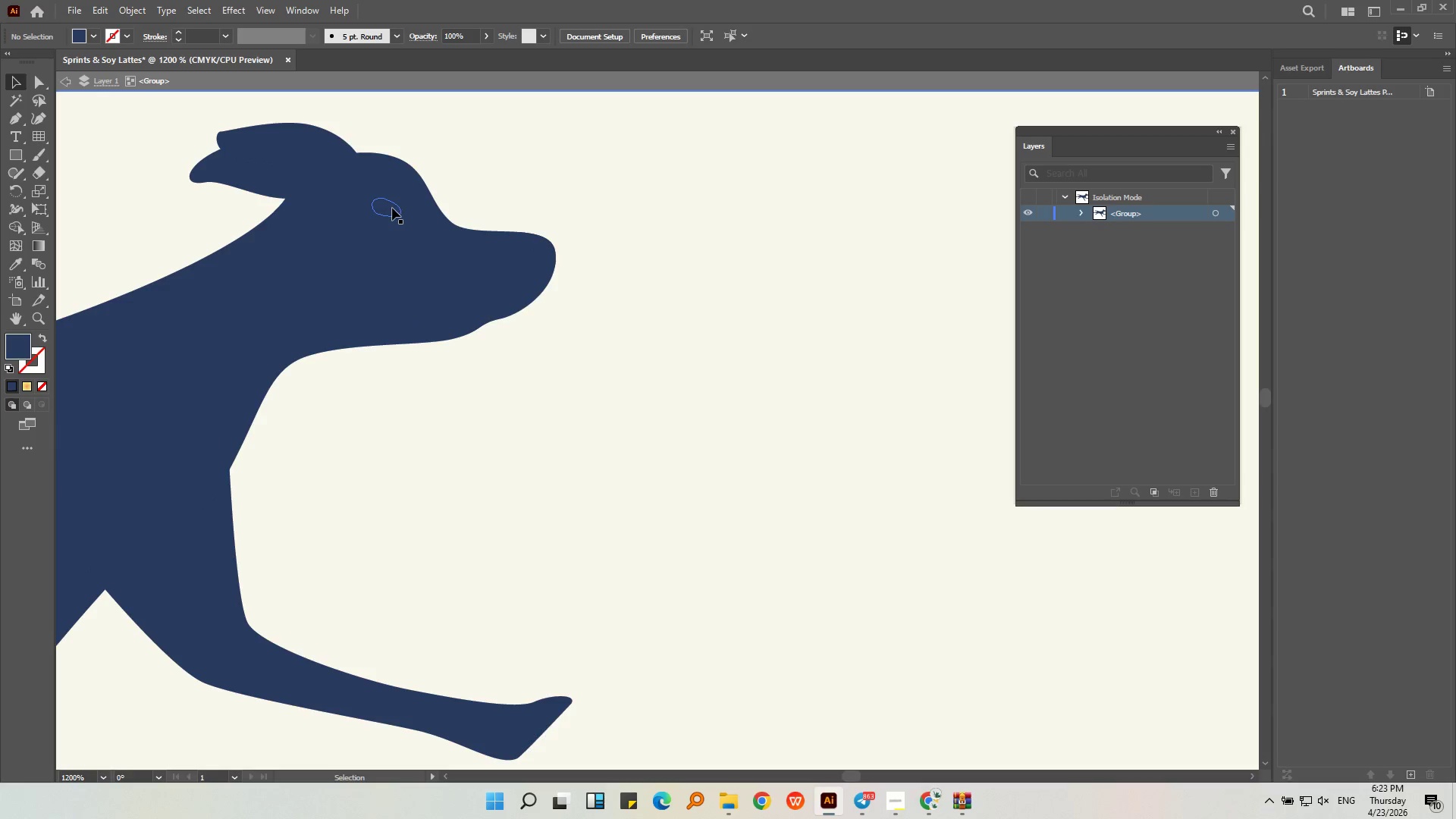 
triple_click([391, 208])
 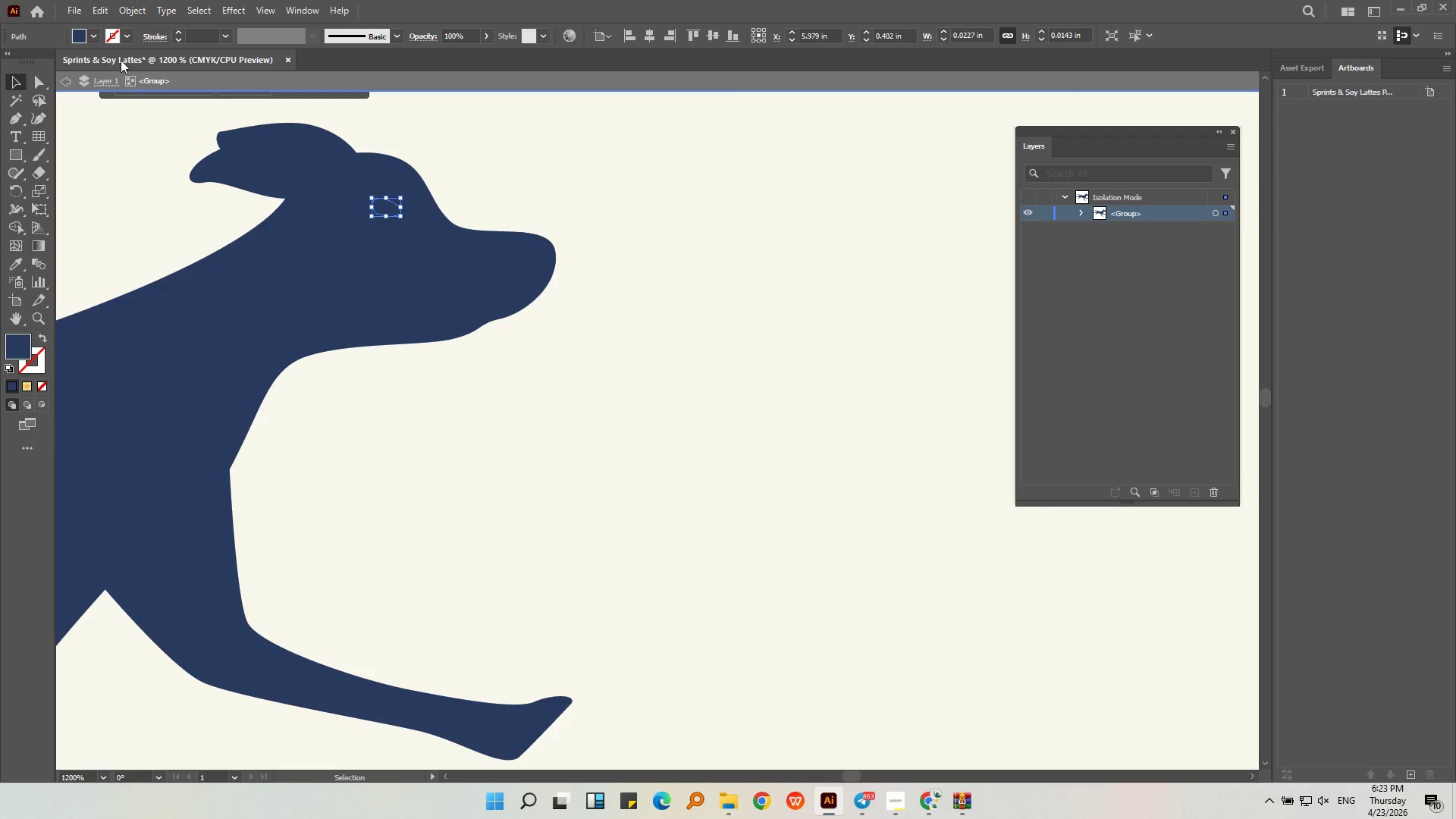 
left_click([95, 32])
 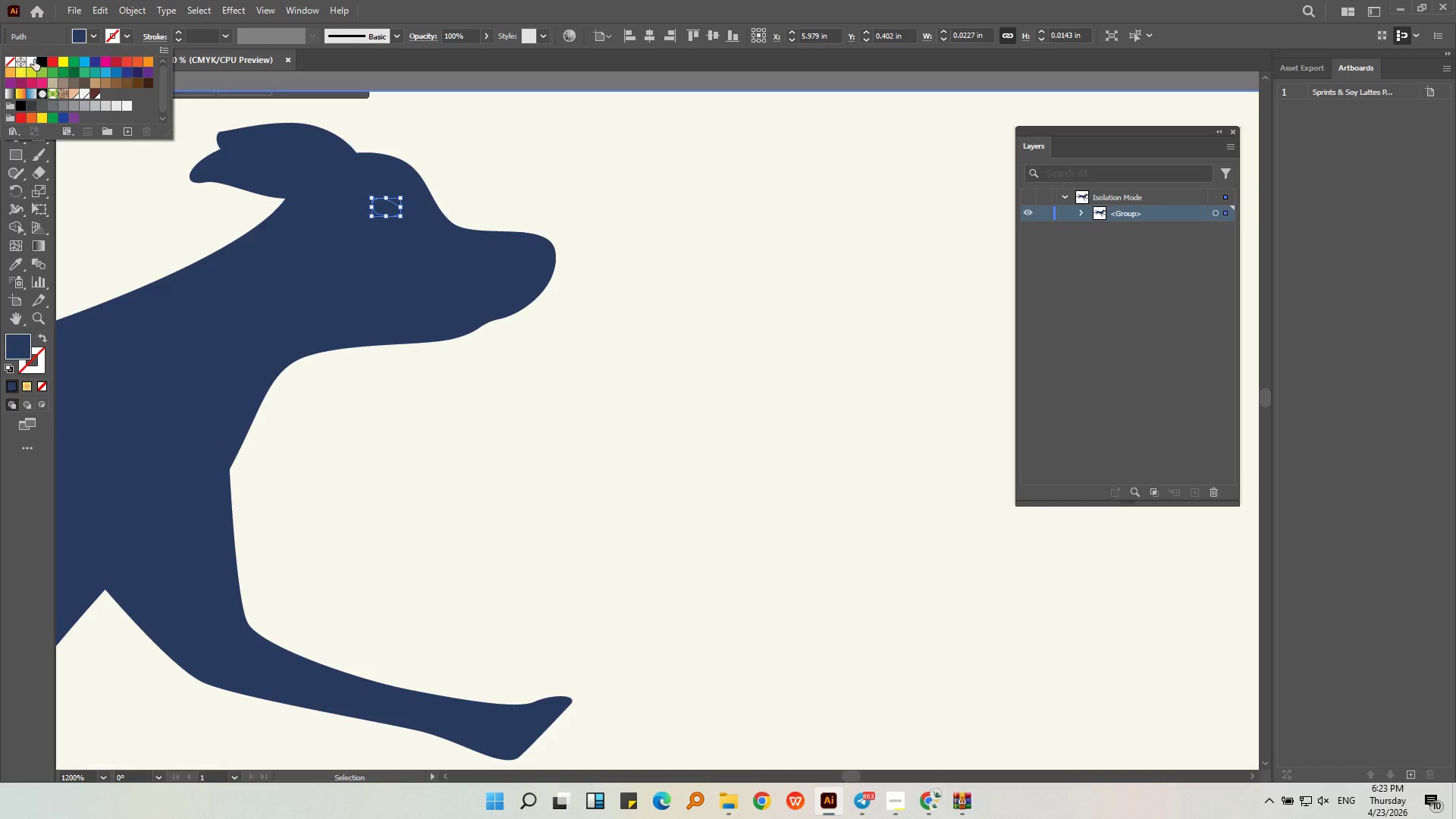 
left_click([33, 59])
 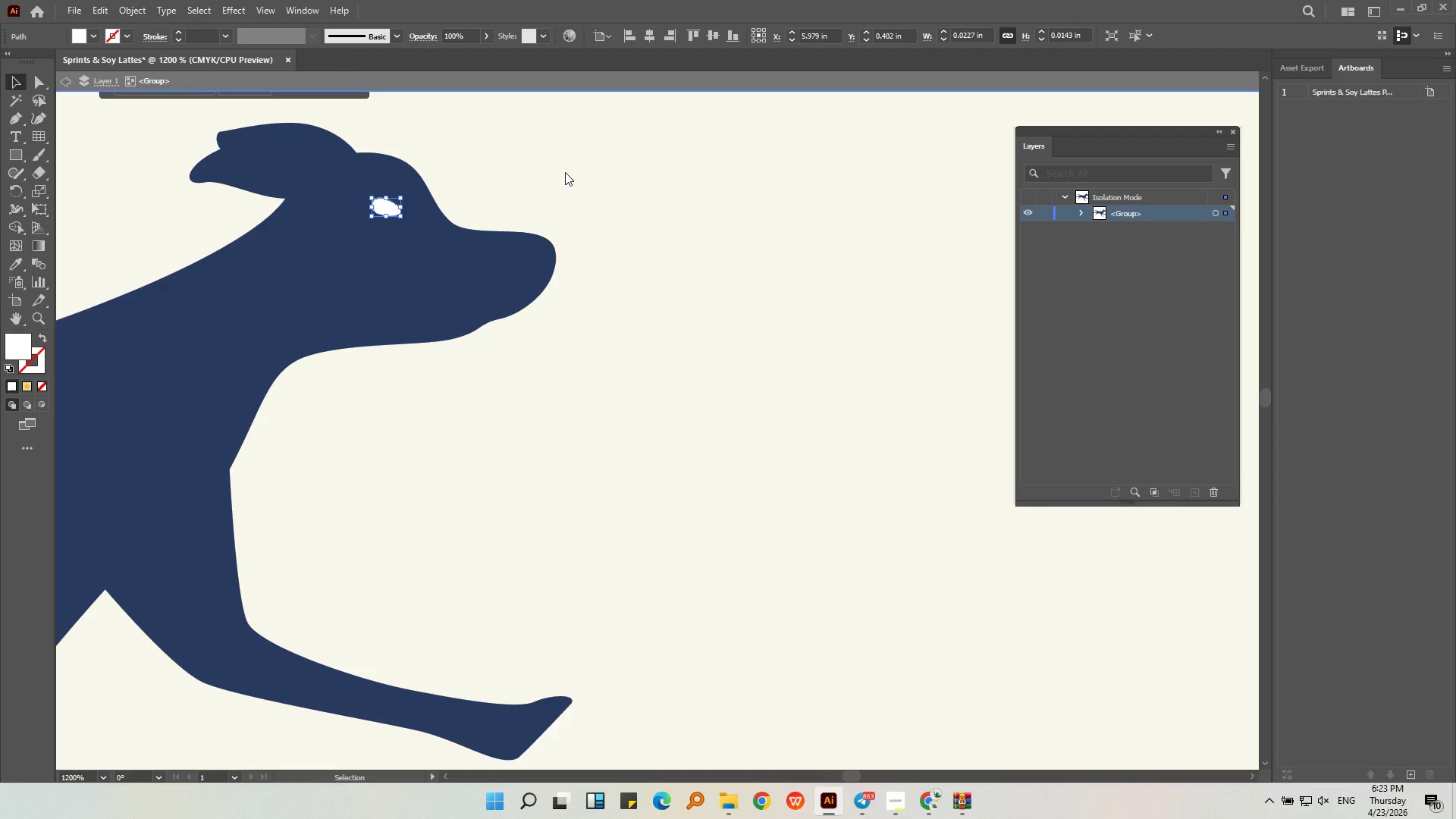 
double_click([565, 172])
 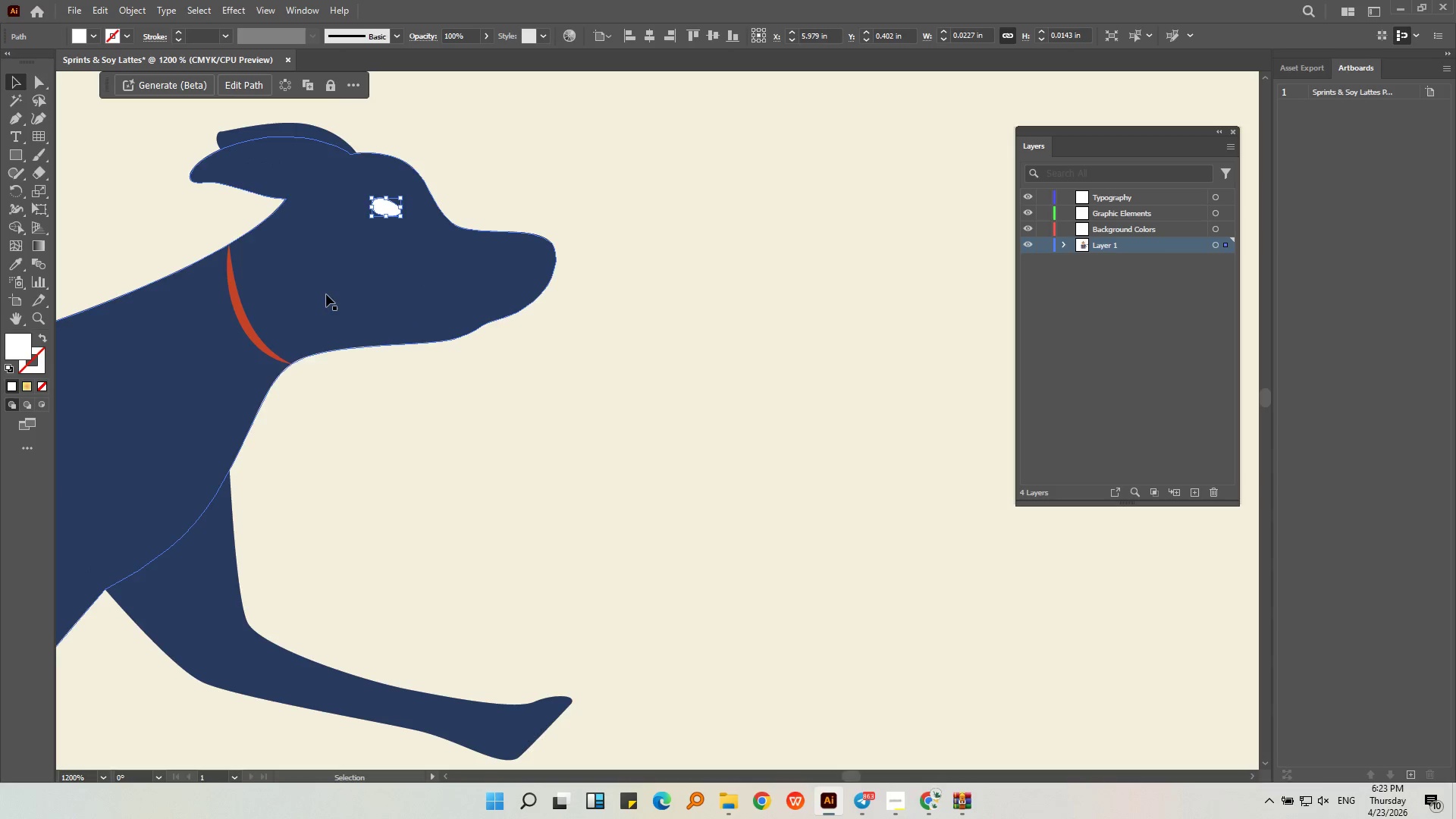 
hold_key(key=AltLeft, duration=0.53)
scroll: coordinate [436, 210], scroll_direction: down, amount: 3.0
 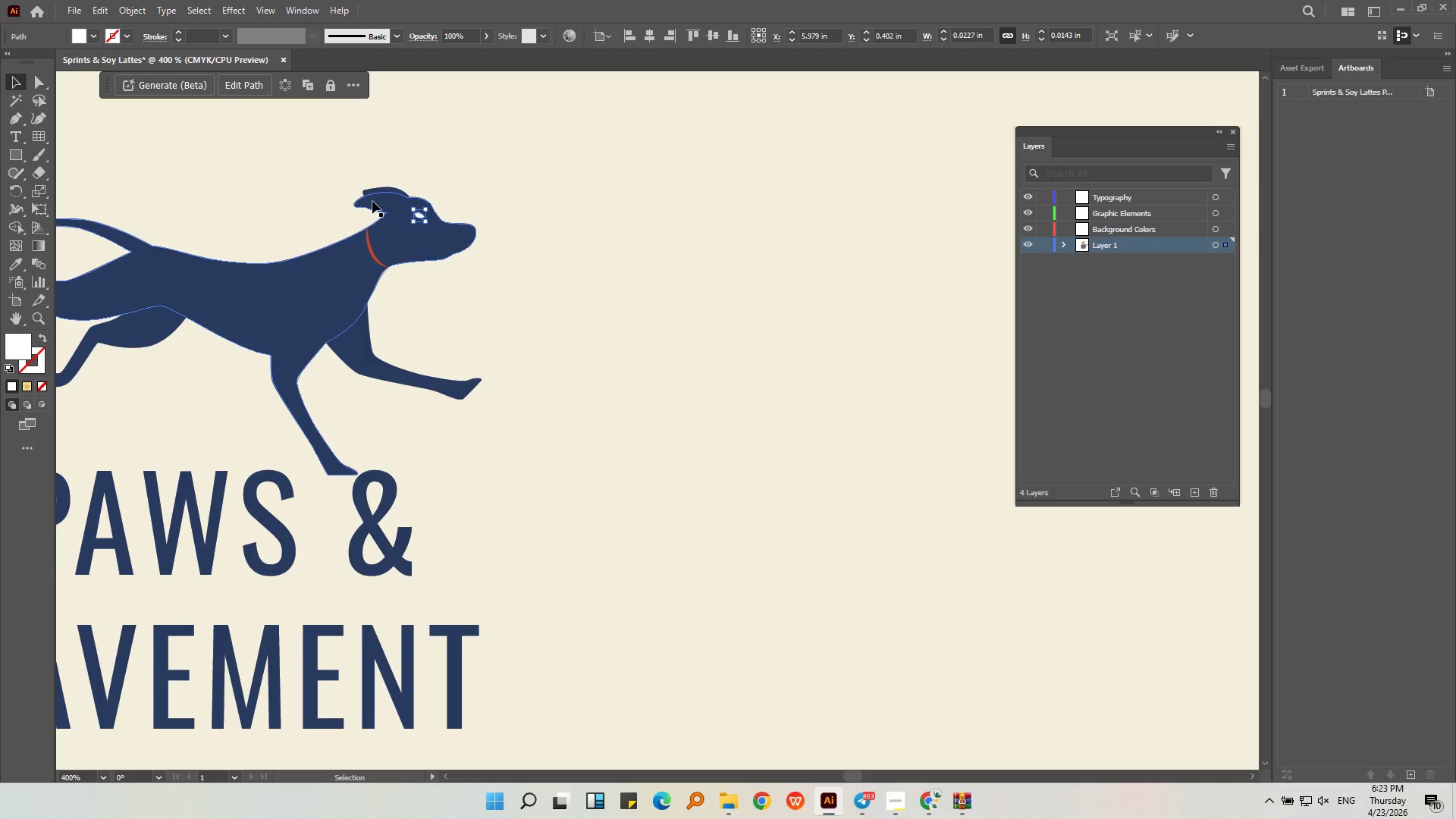 
key(Alt+AltLeft)
 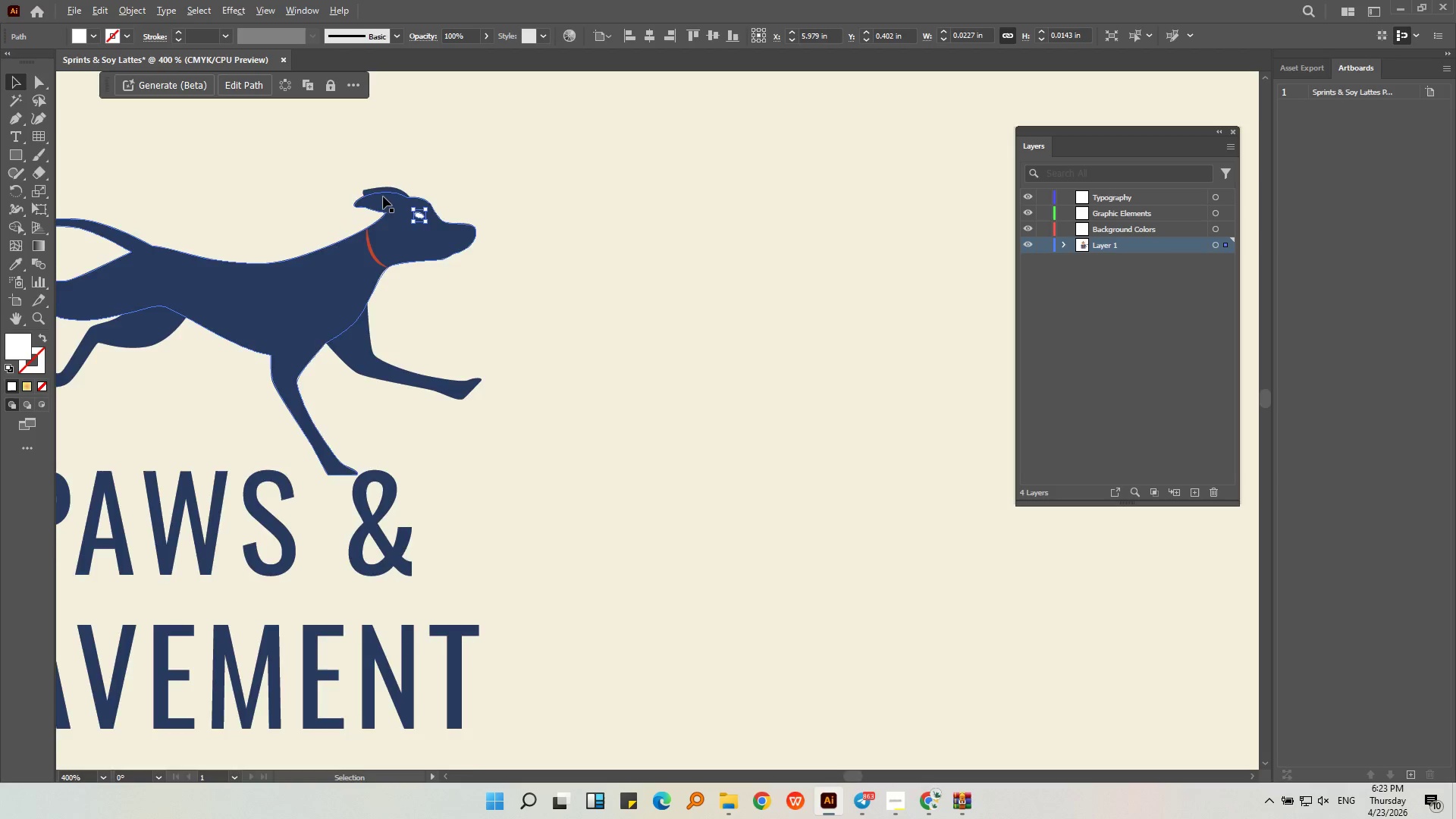 
scroll: coordinate [381, 199], scroll_direction: down, amount: 2.0
 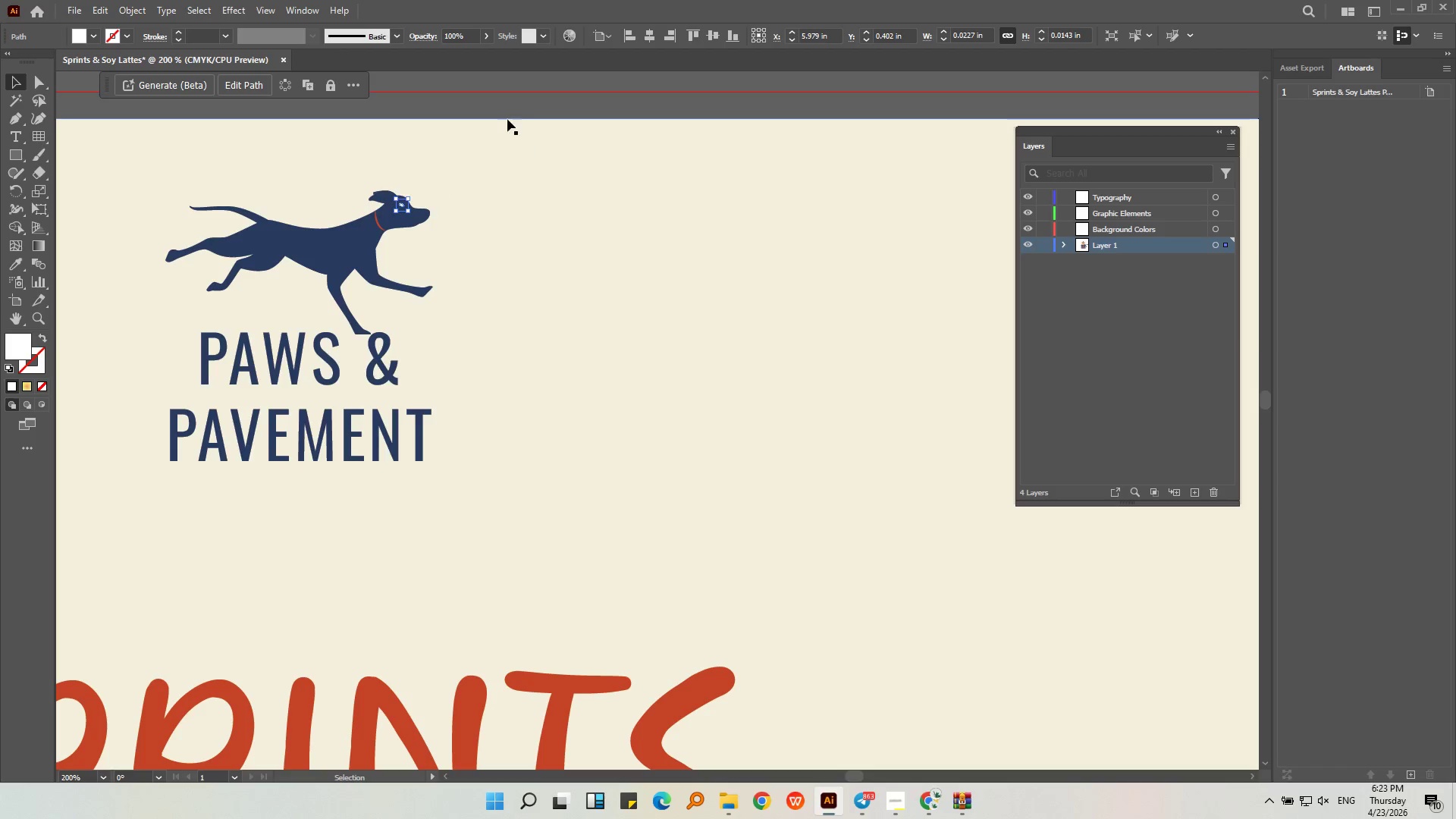 
left_click([508, 106])
 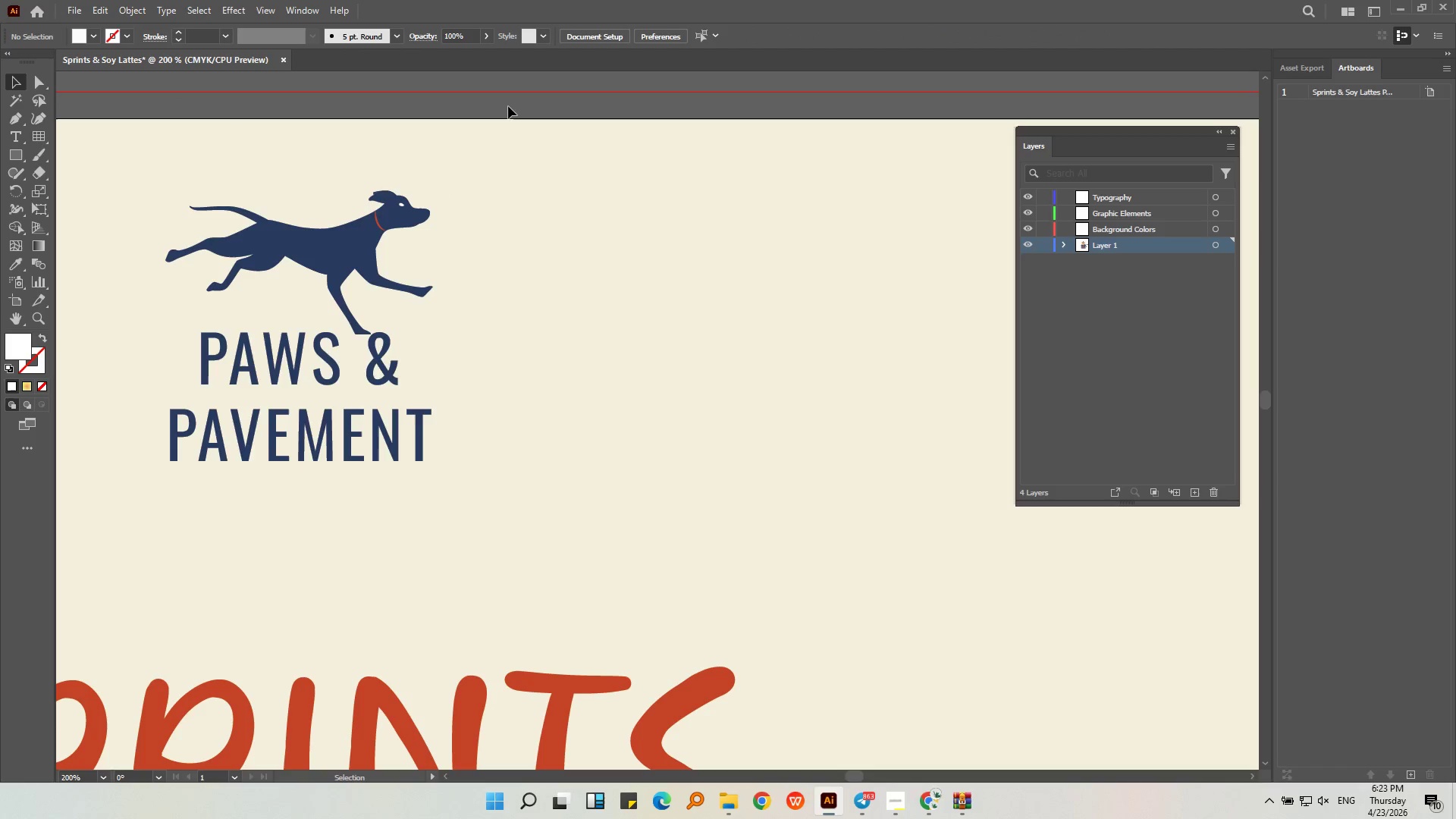 
hold_key(key=AltLeft, duration=0.73)
 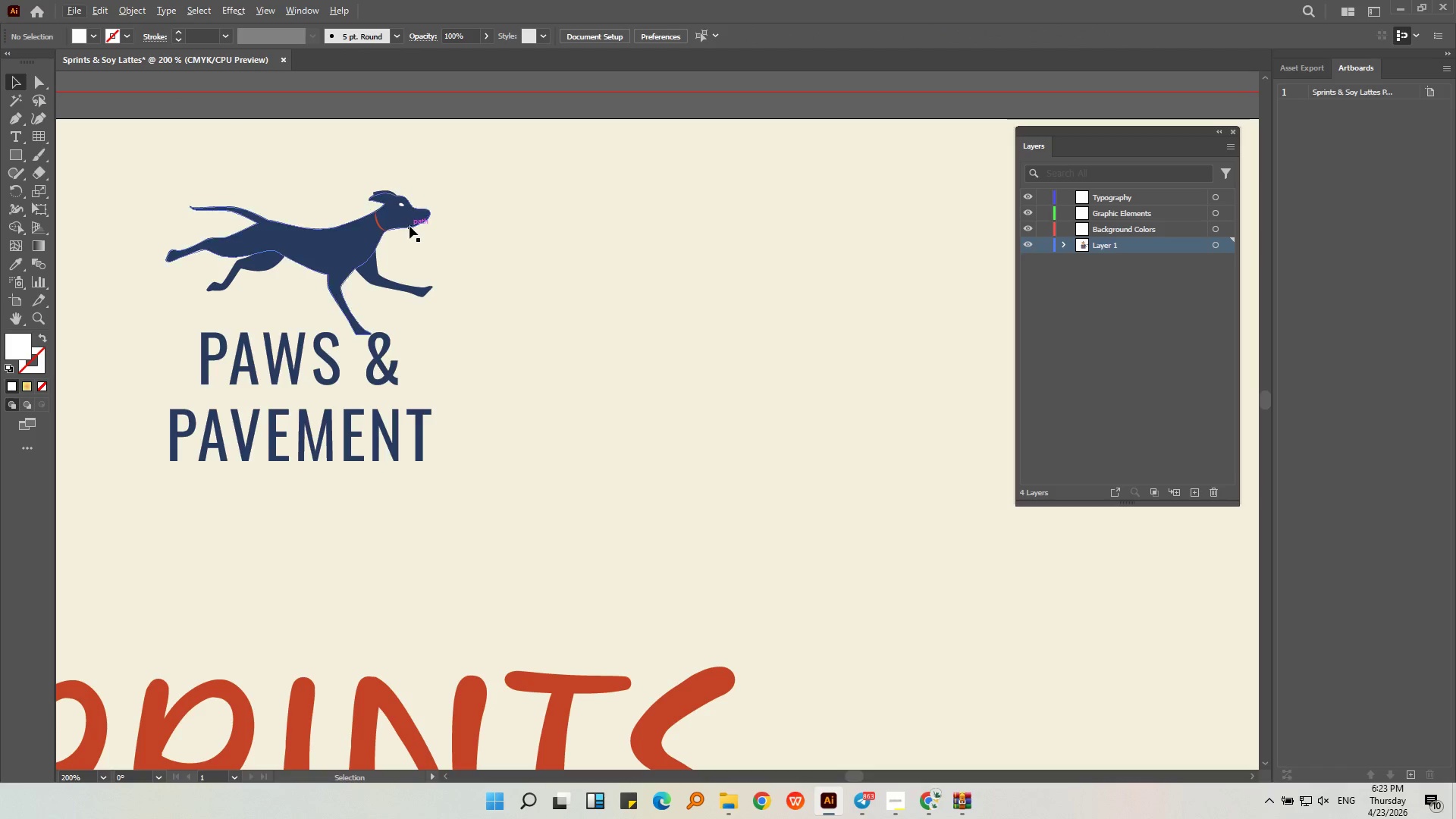 
left_click([410, 226])
 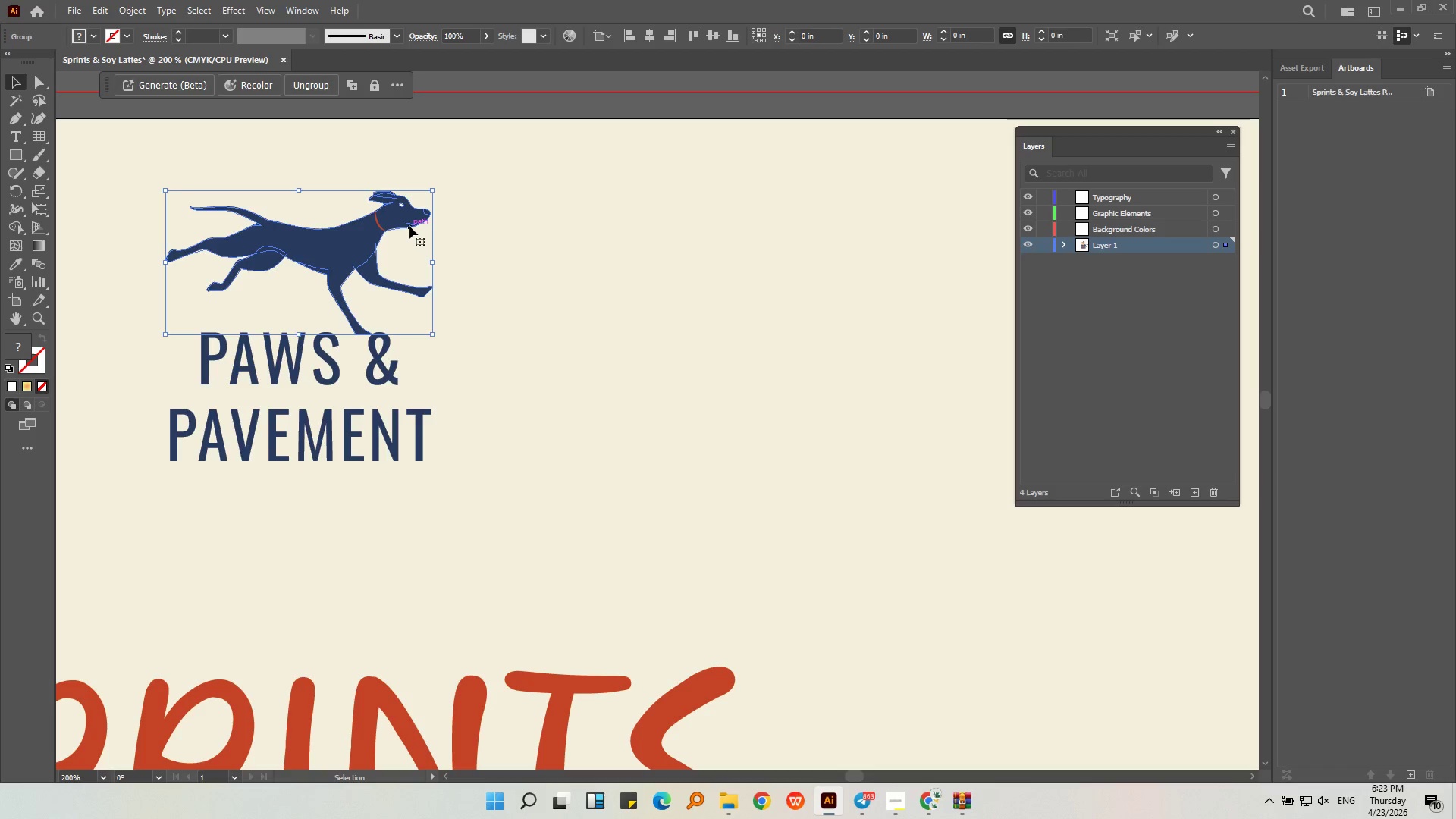 
hold_key(key=AltLeft, duration=0.36)
scroll: coordinate [410, 226], scroll_direction: up, amount: 3.0
 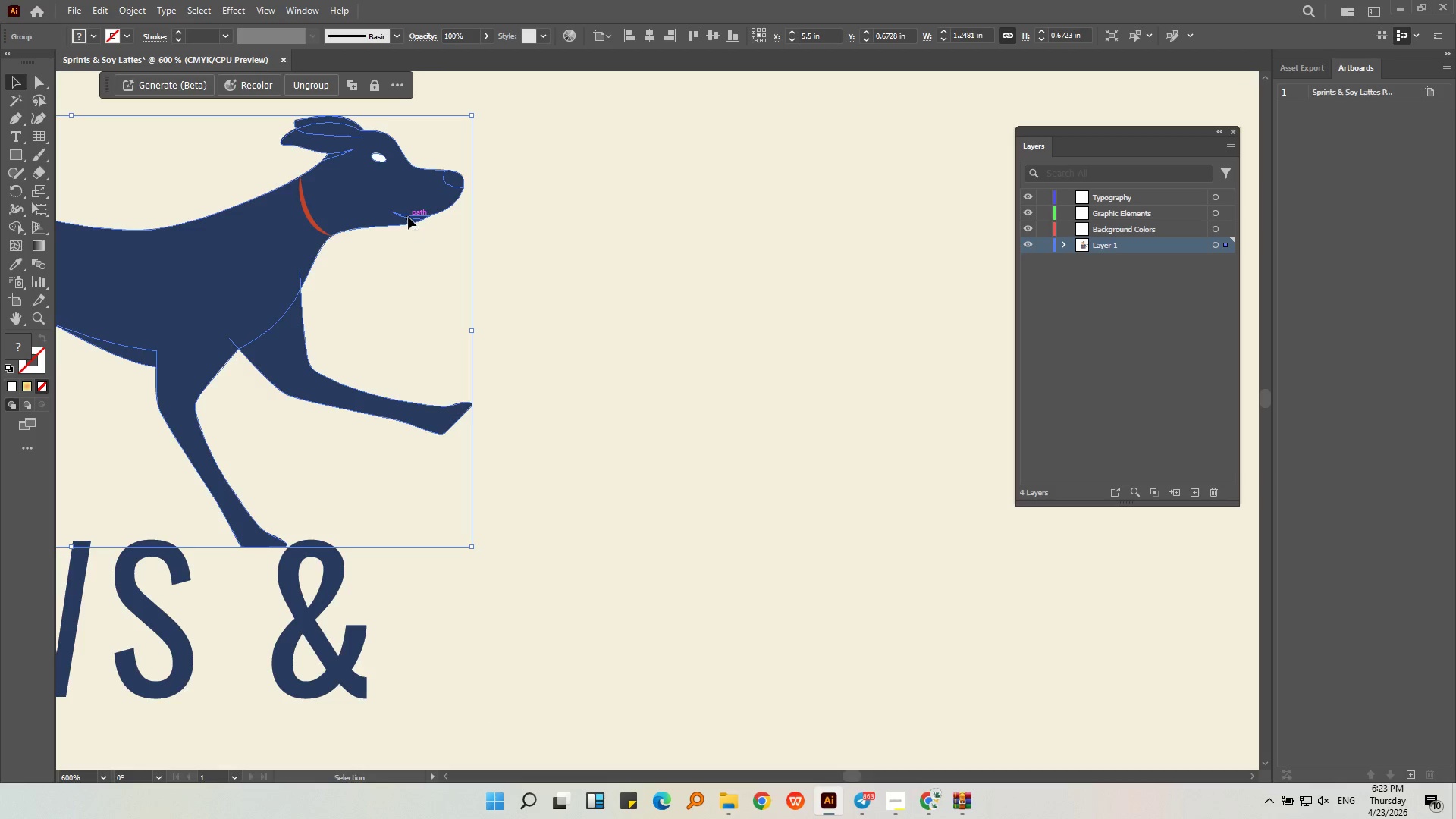 
double_click([408, 217])
 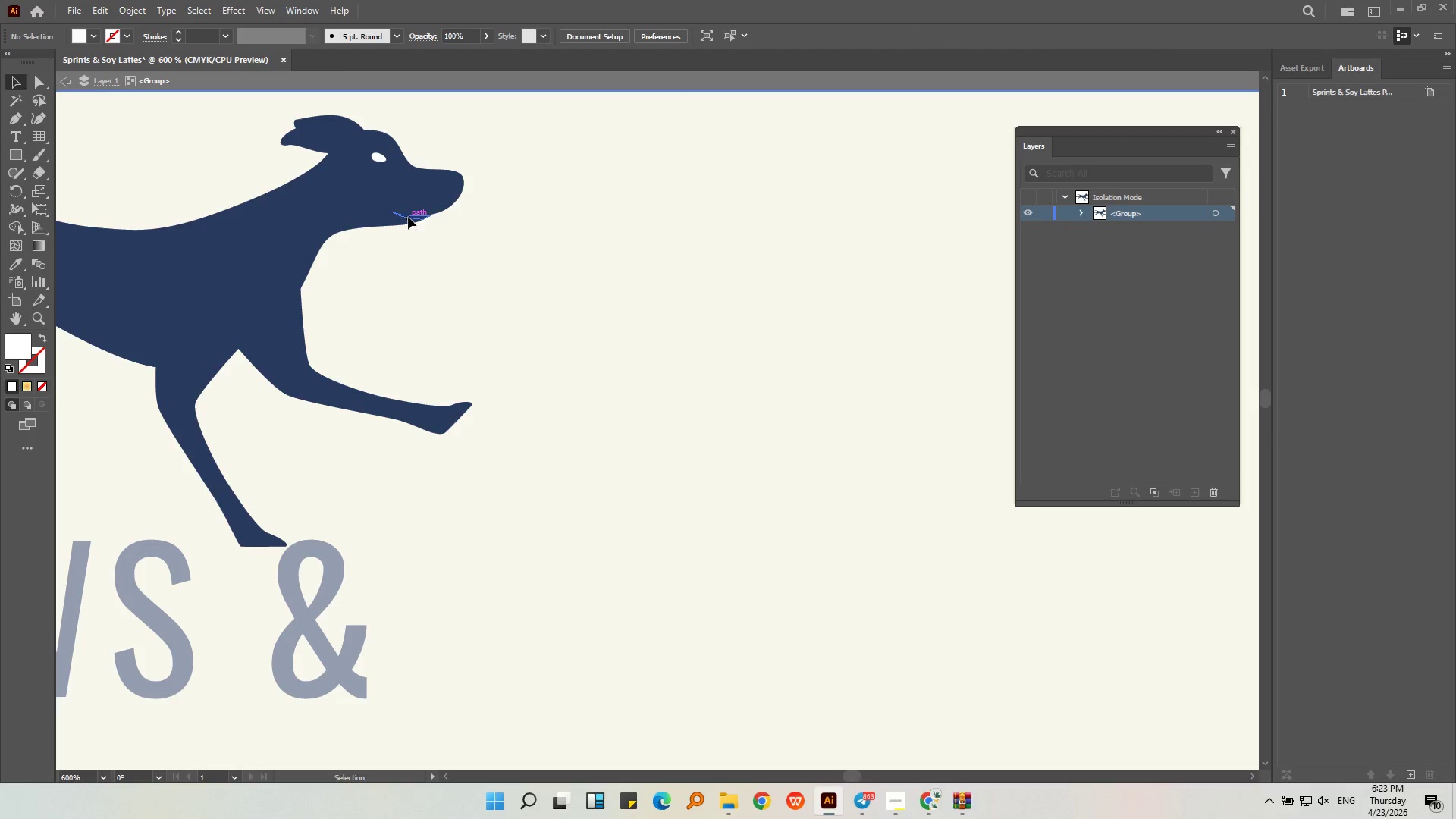 
triple_click([408, 217])
 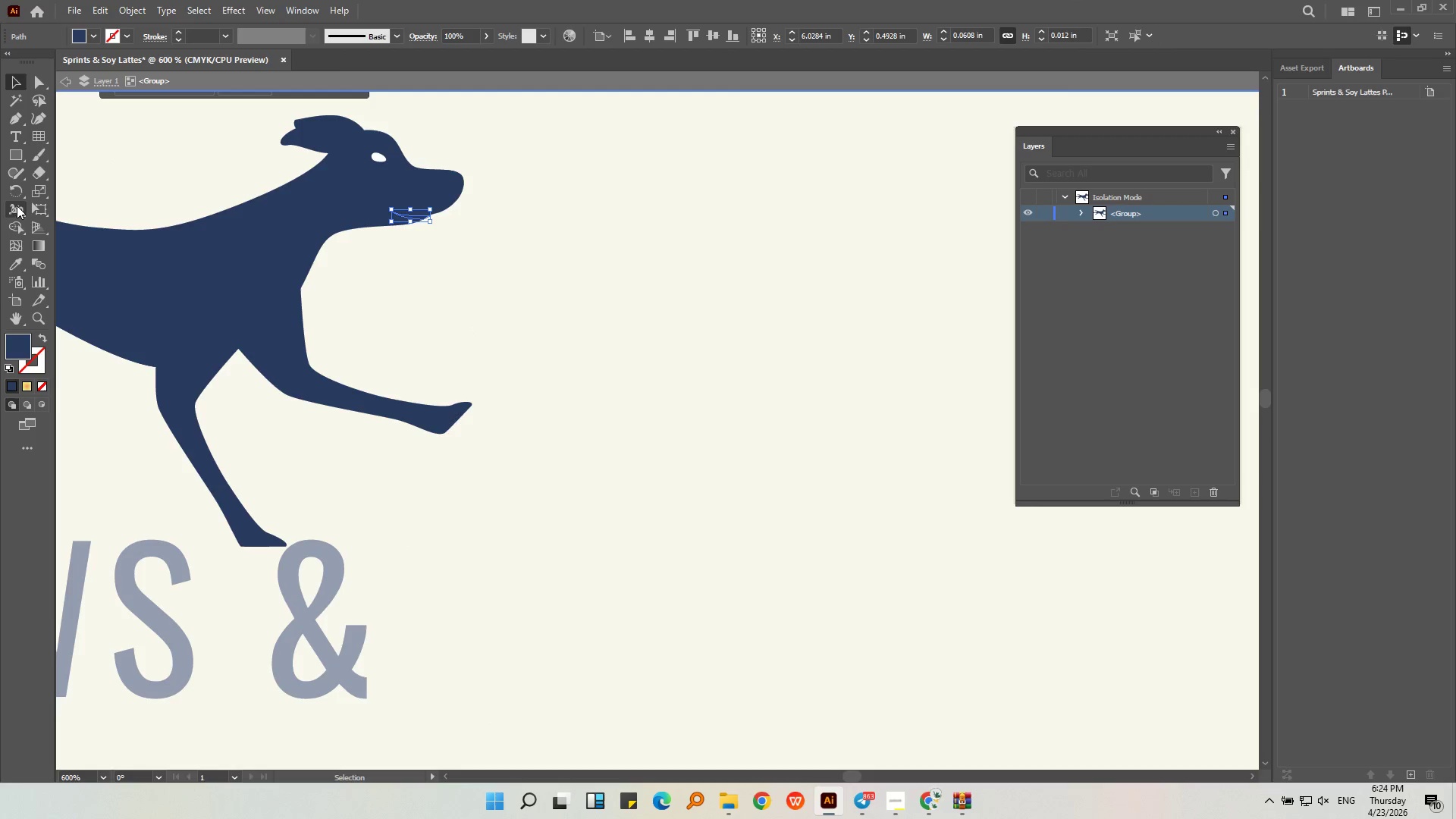 
left_click([20, 260])
 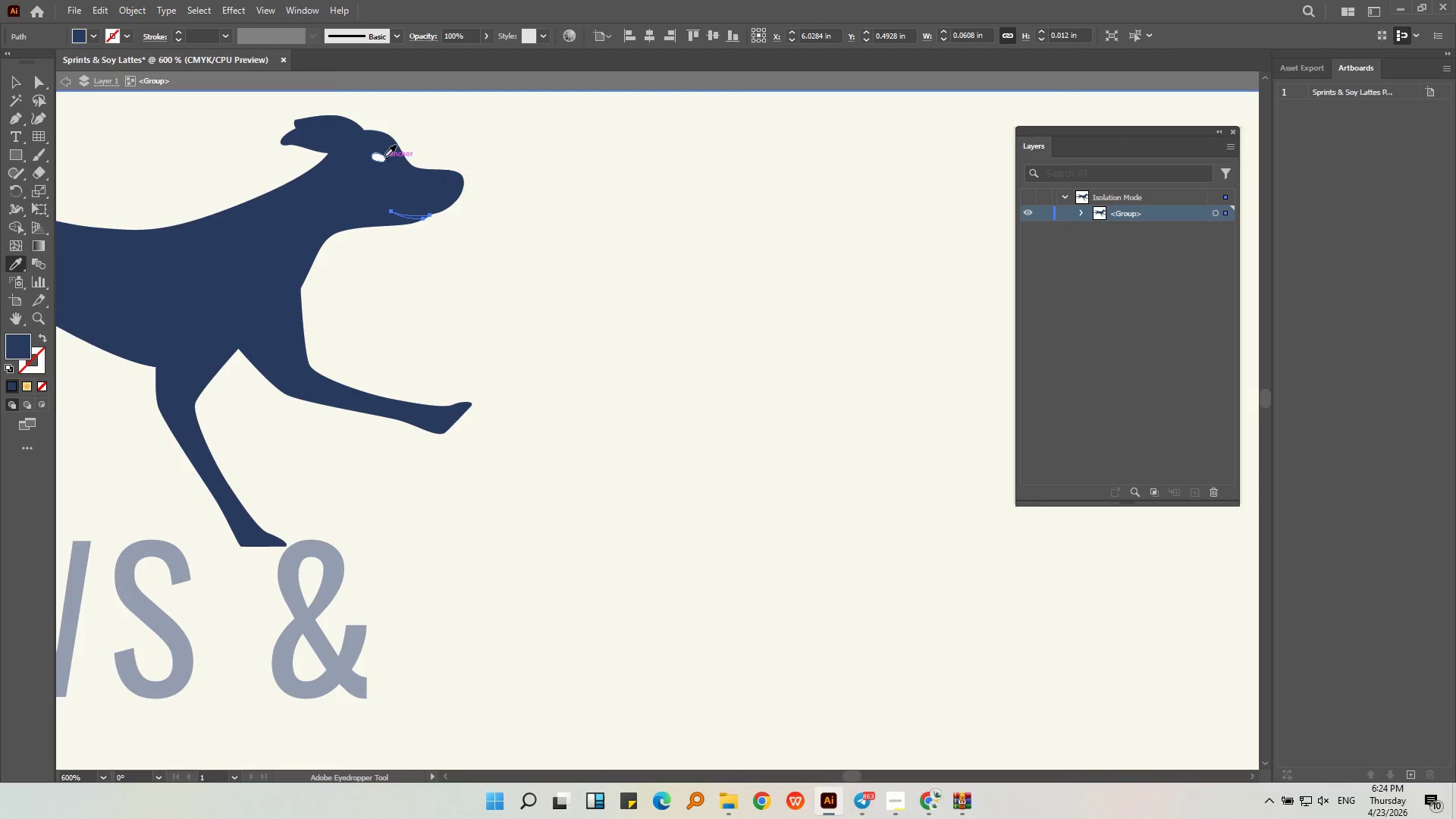 
left_click([383, 157])
 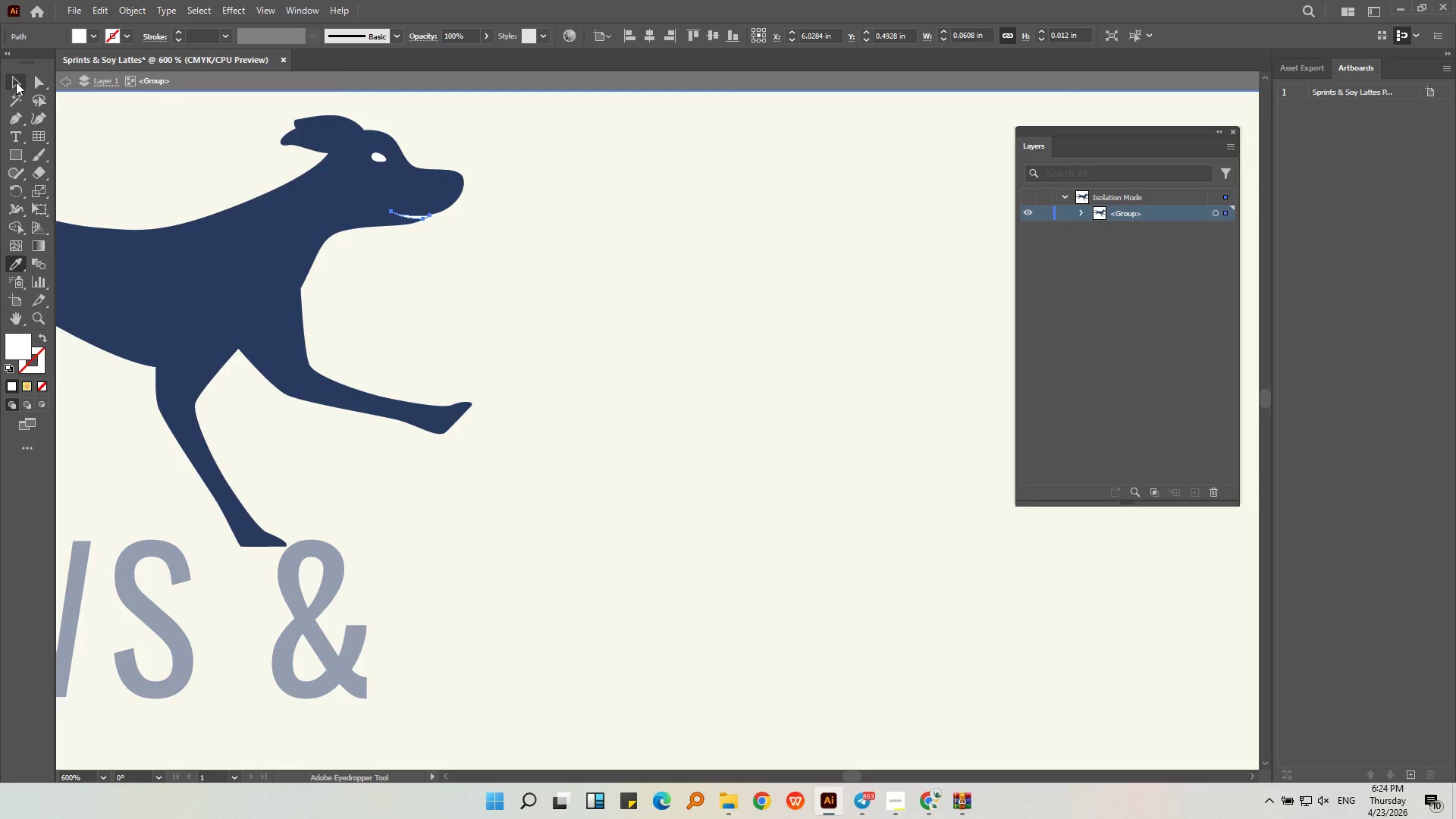 
double_click([155, 130])
 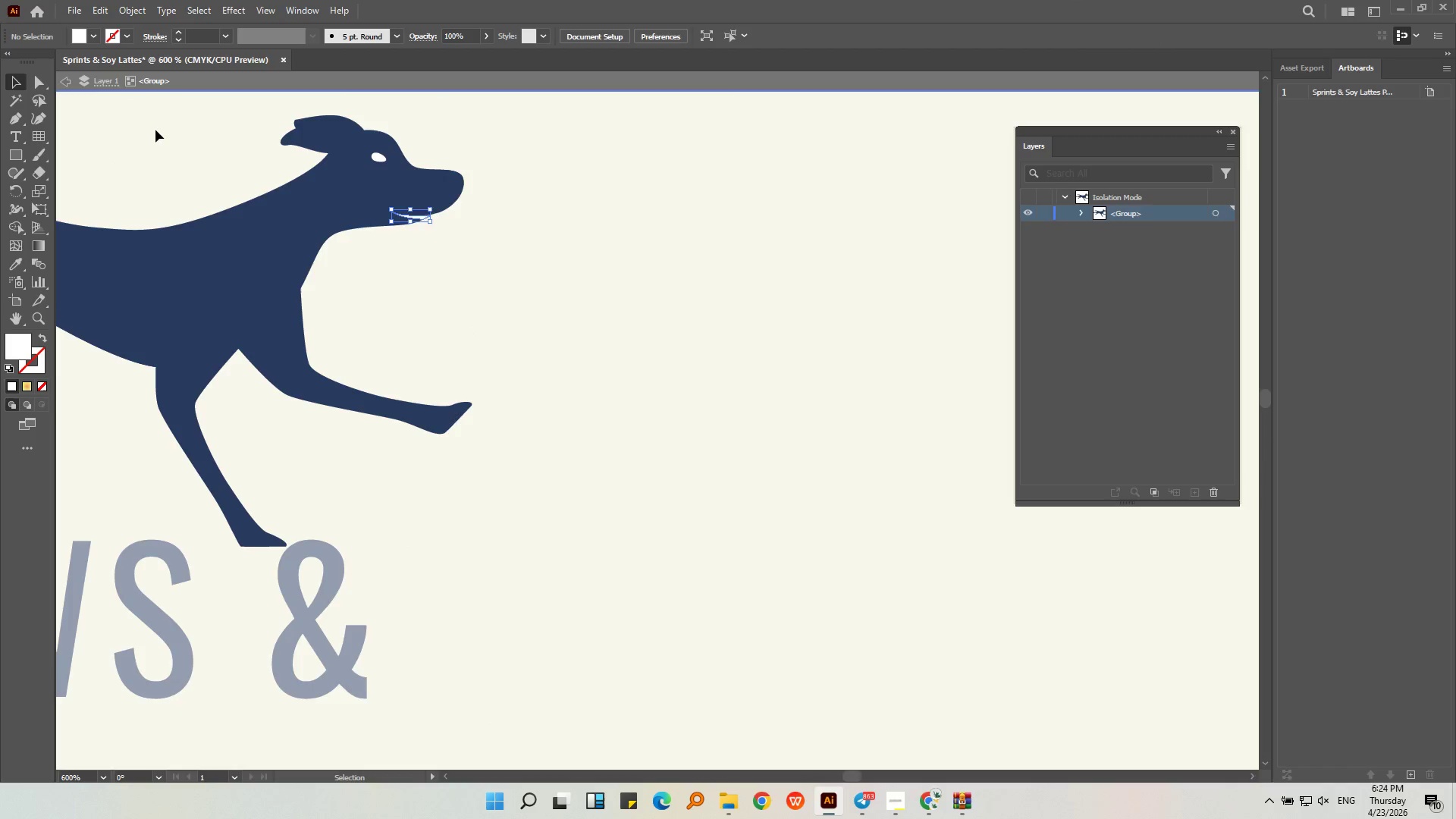 
triple_click([155, 130])
 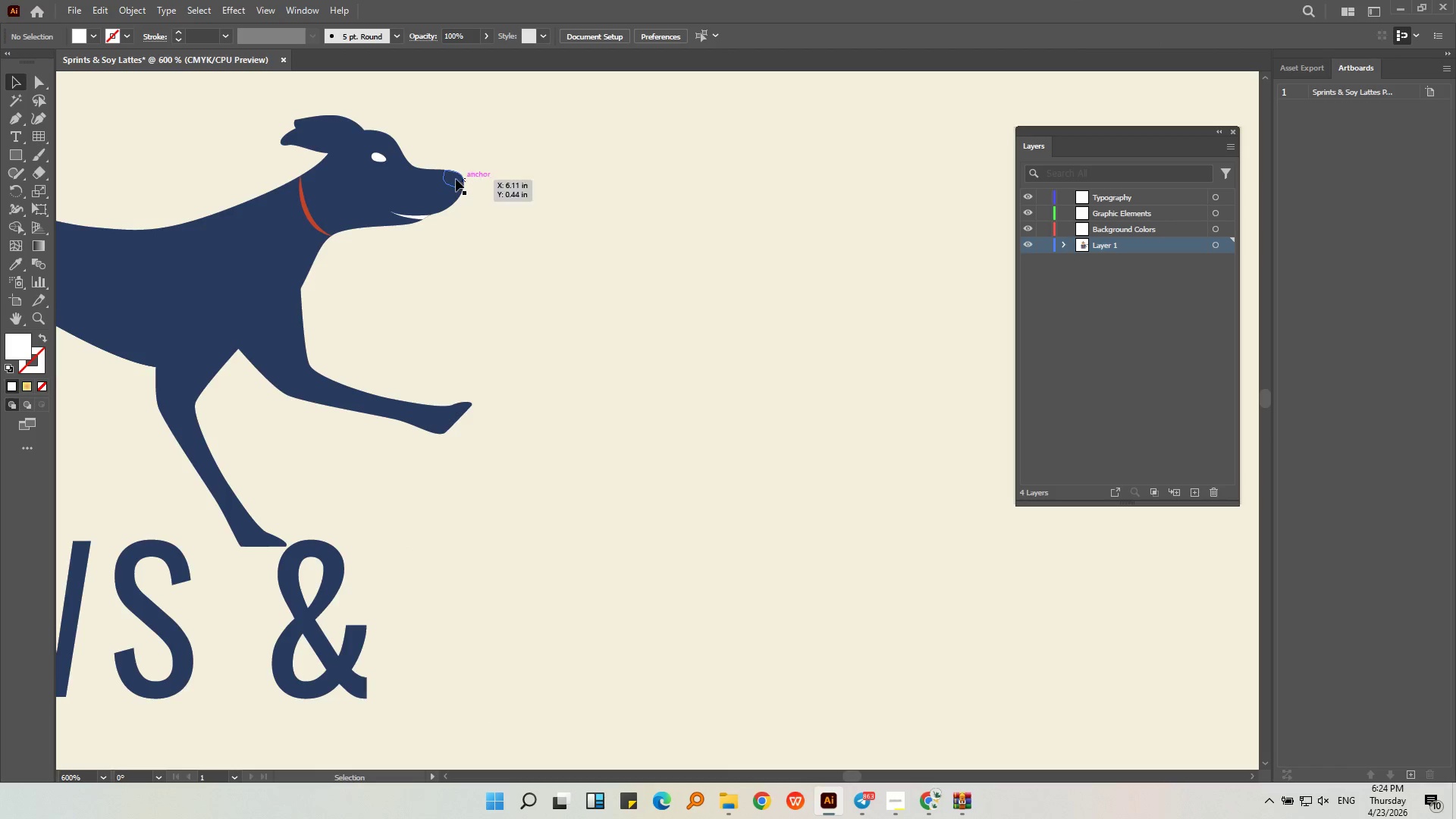 
double_click([453, 179])
 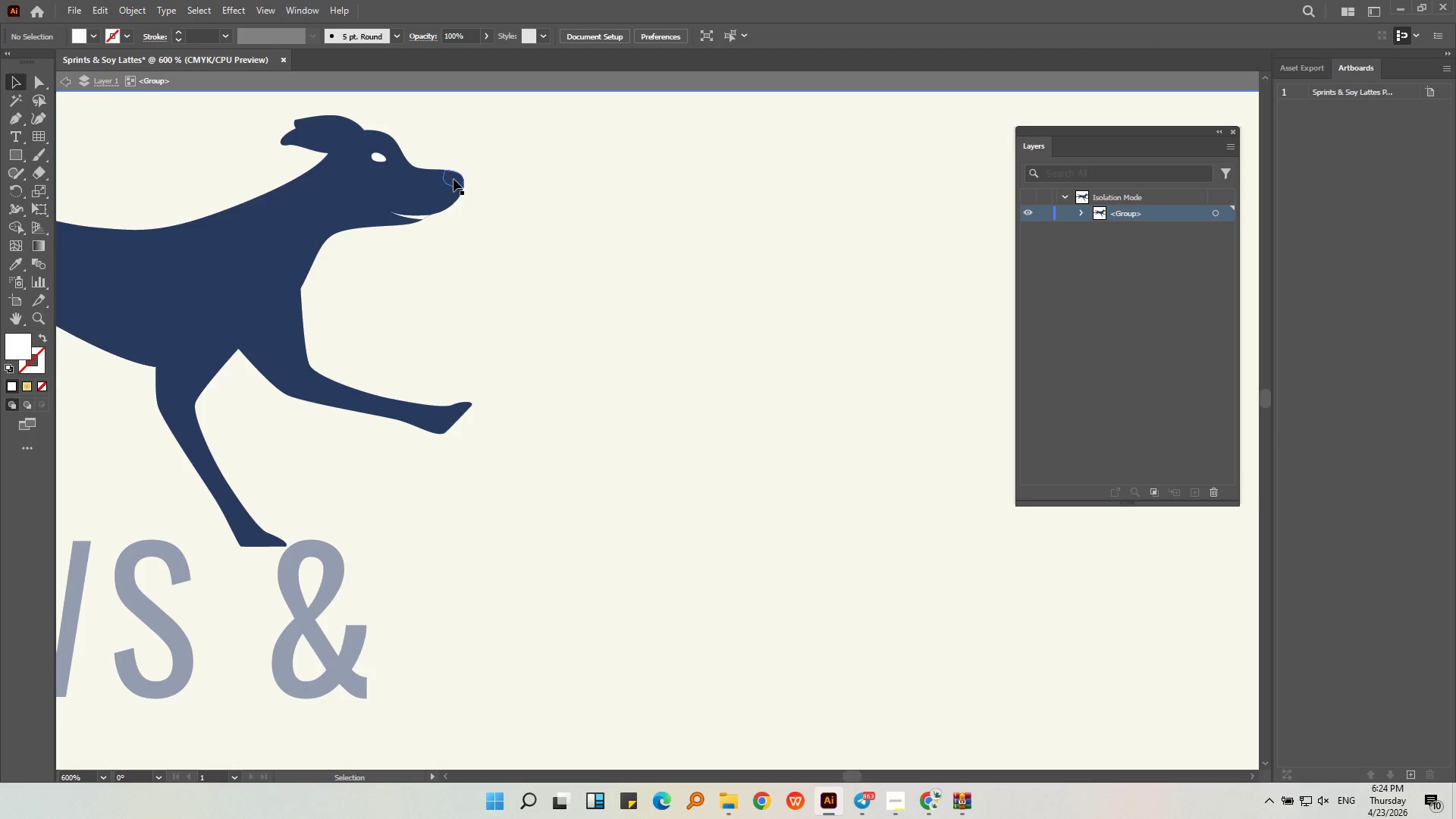 
triple_click([453, 179])
 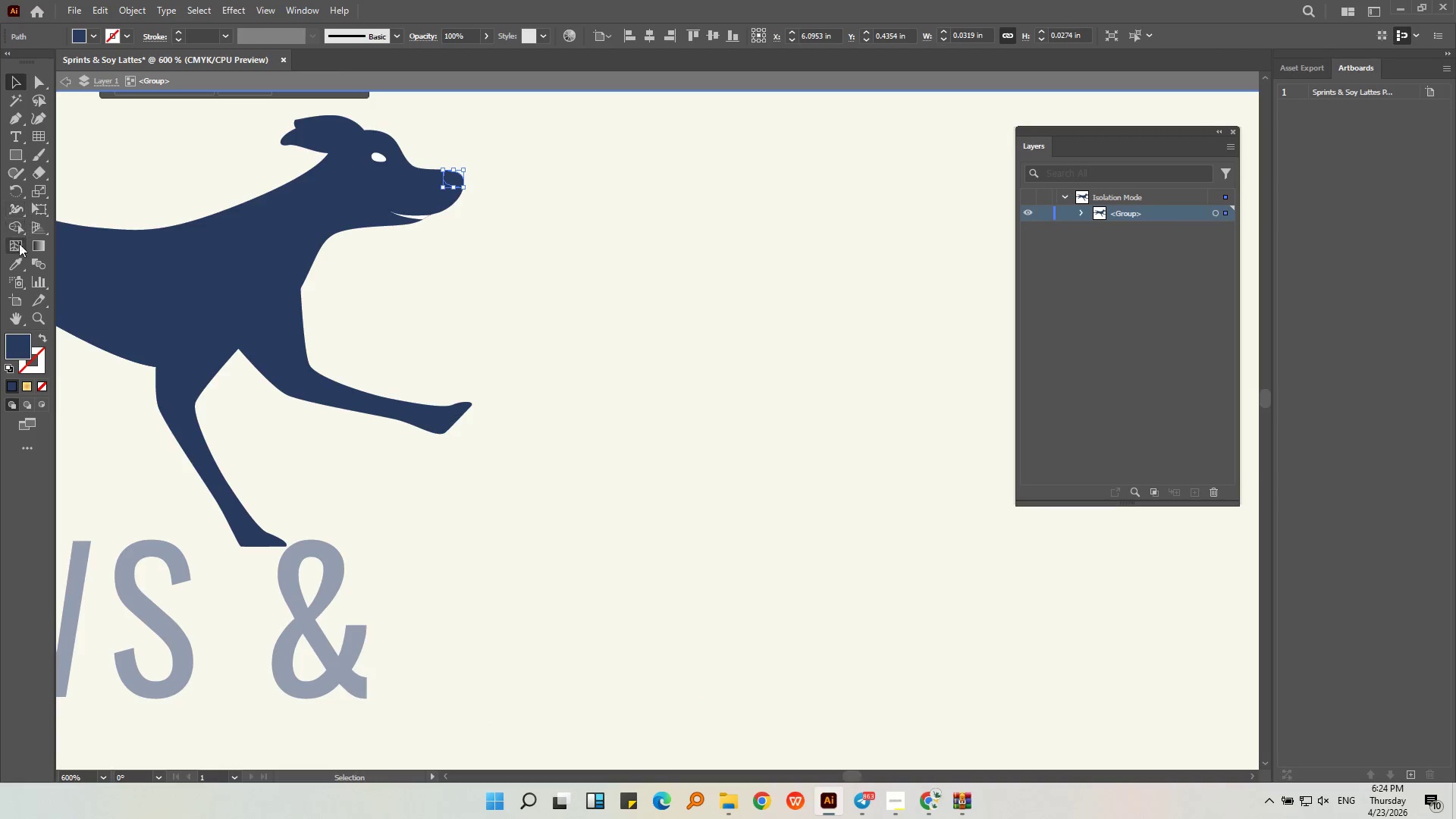 
left_click([14, 262])
 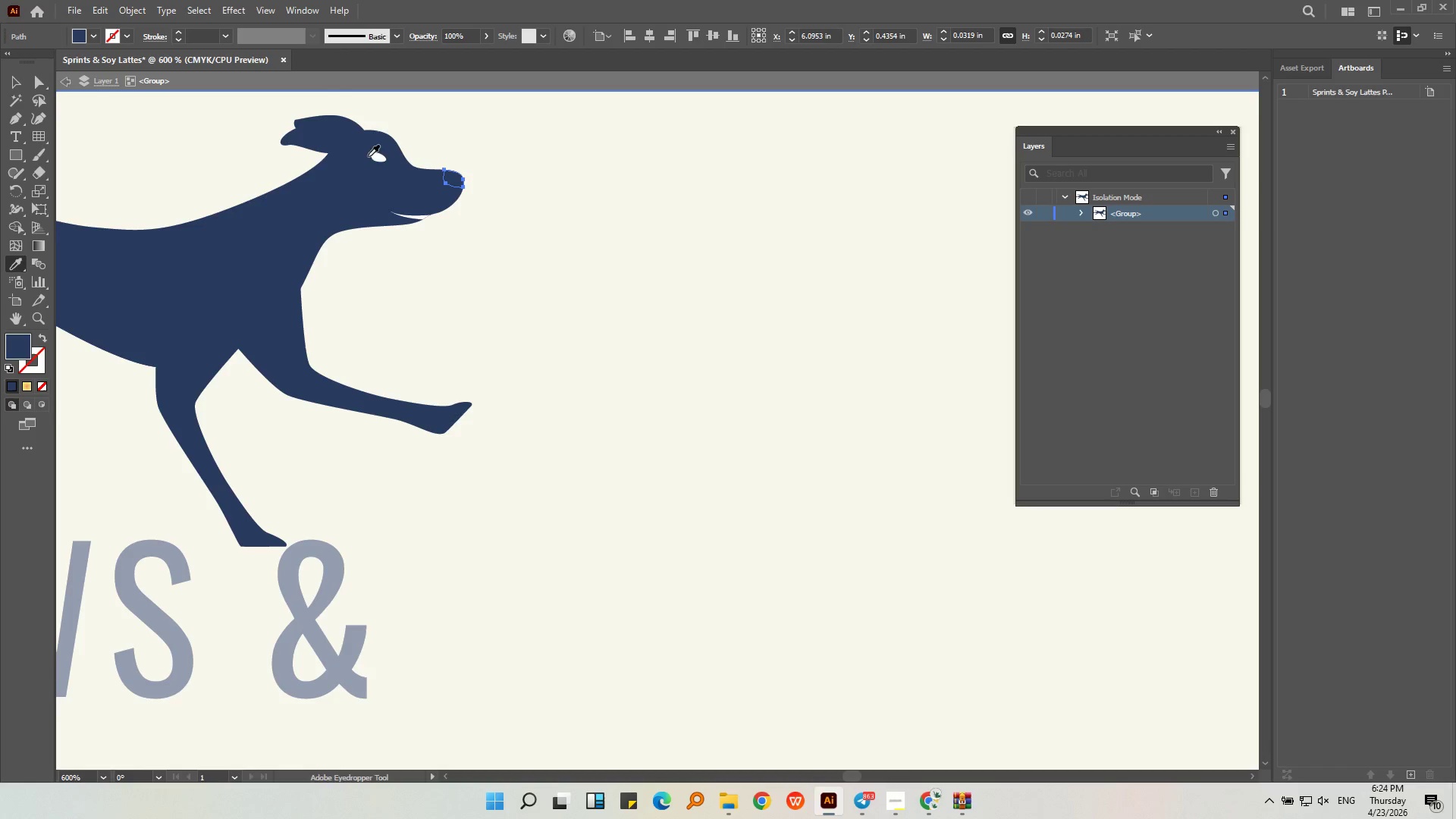 
left_click([381, 157])
 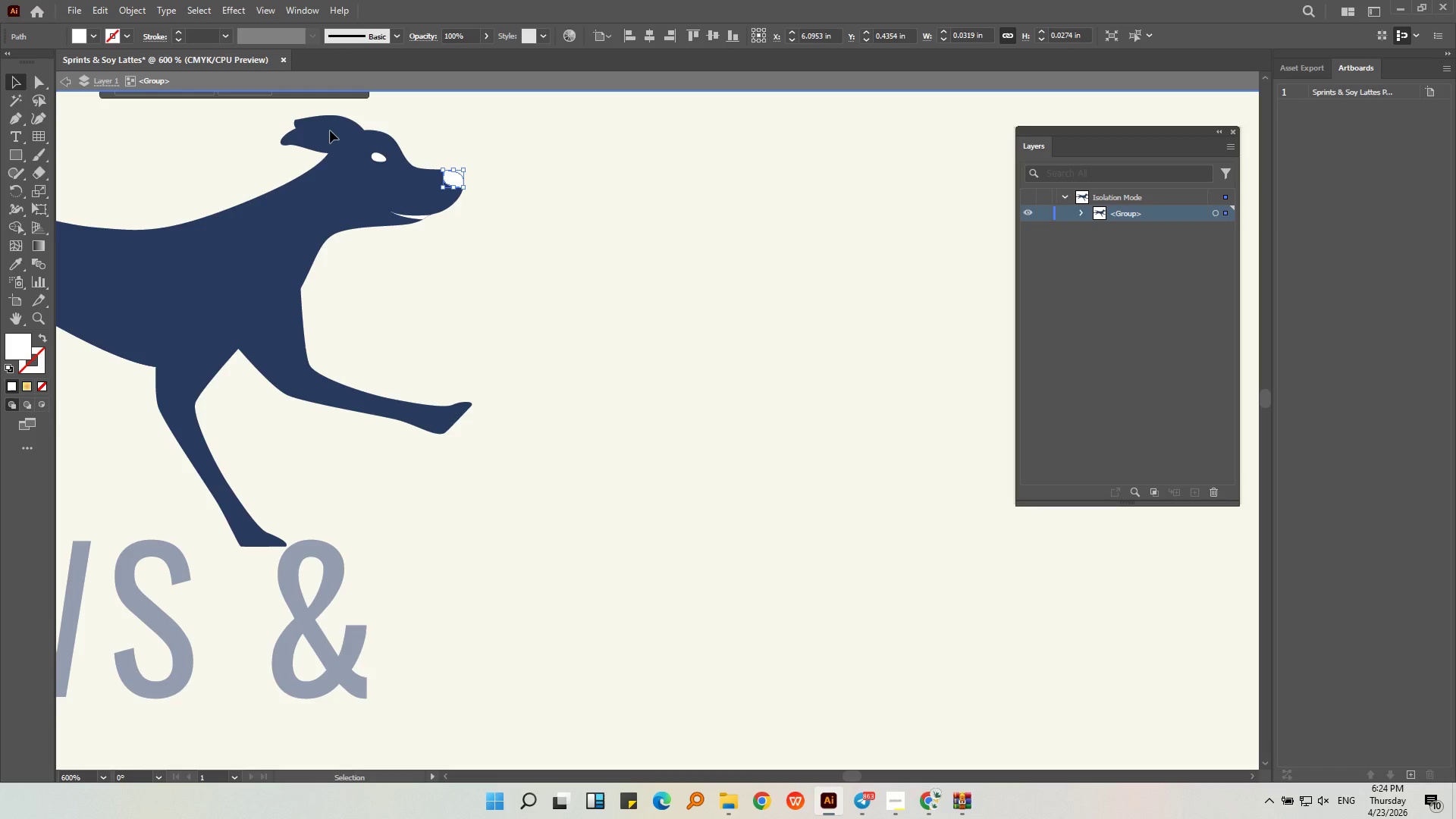 
double_click([529, 144])
 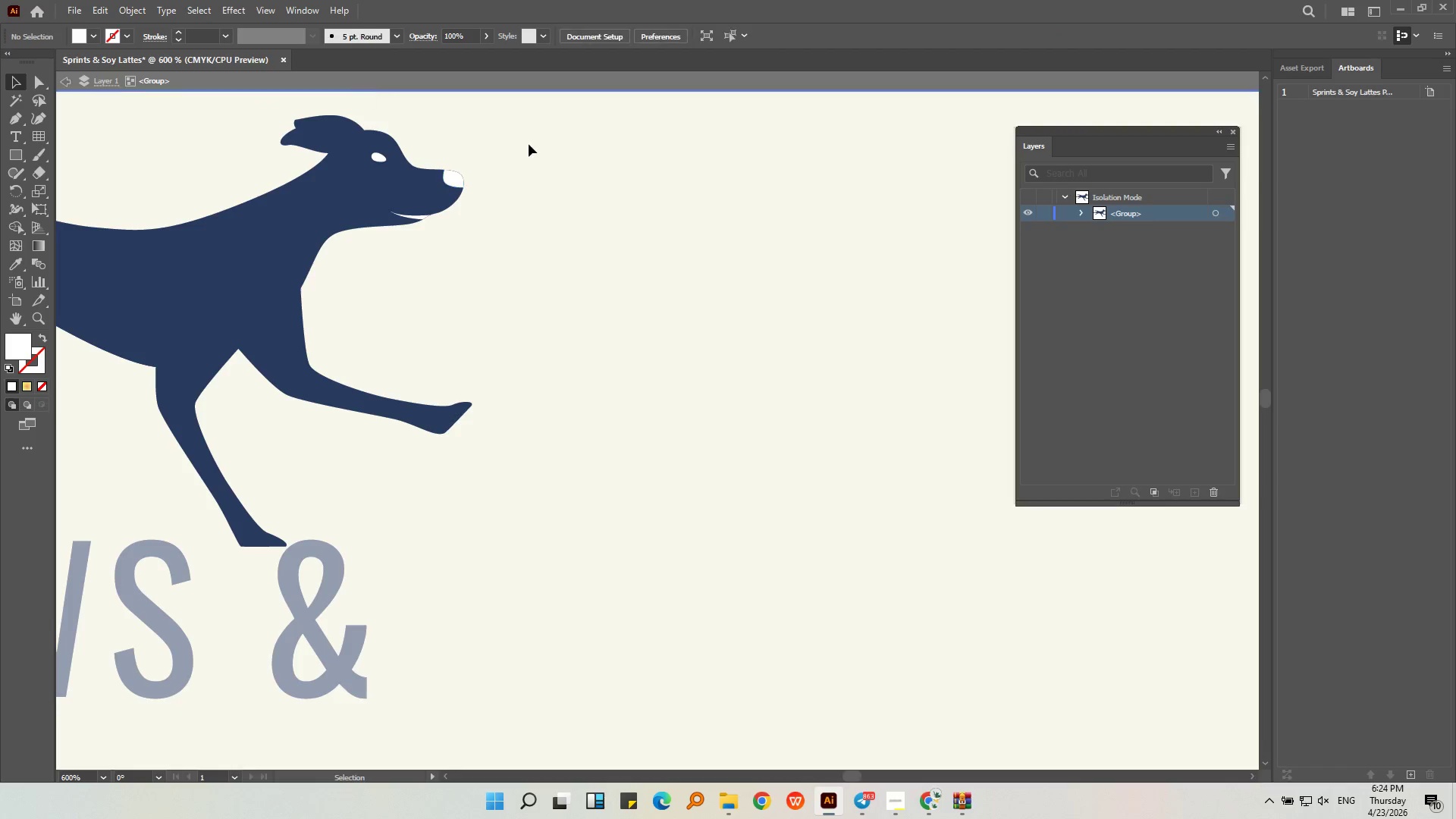 
triple_click([529, 144])
 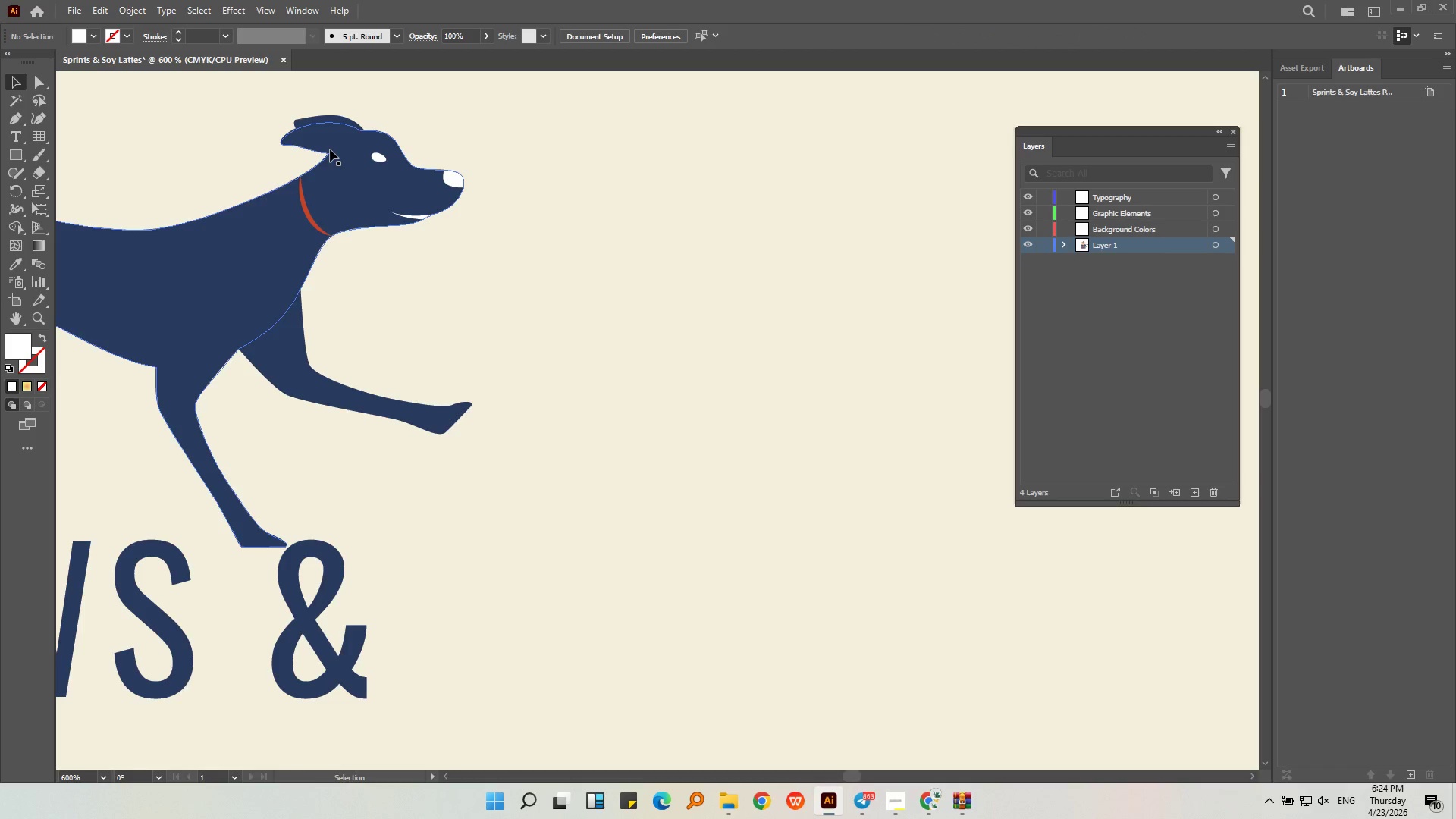 
left_click([331, 155])
 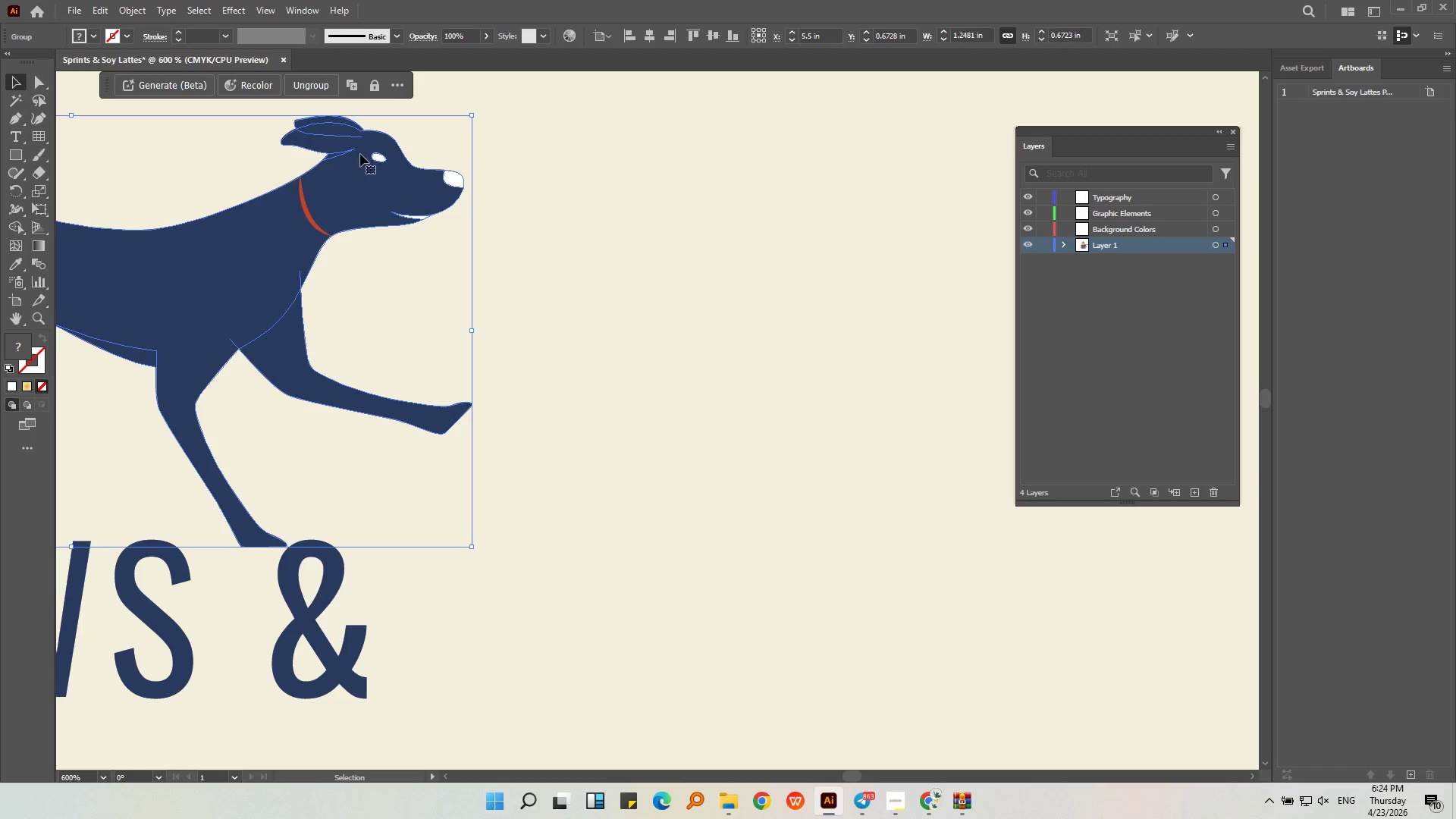 
left_click([514, 143])
 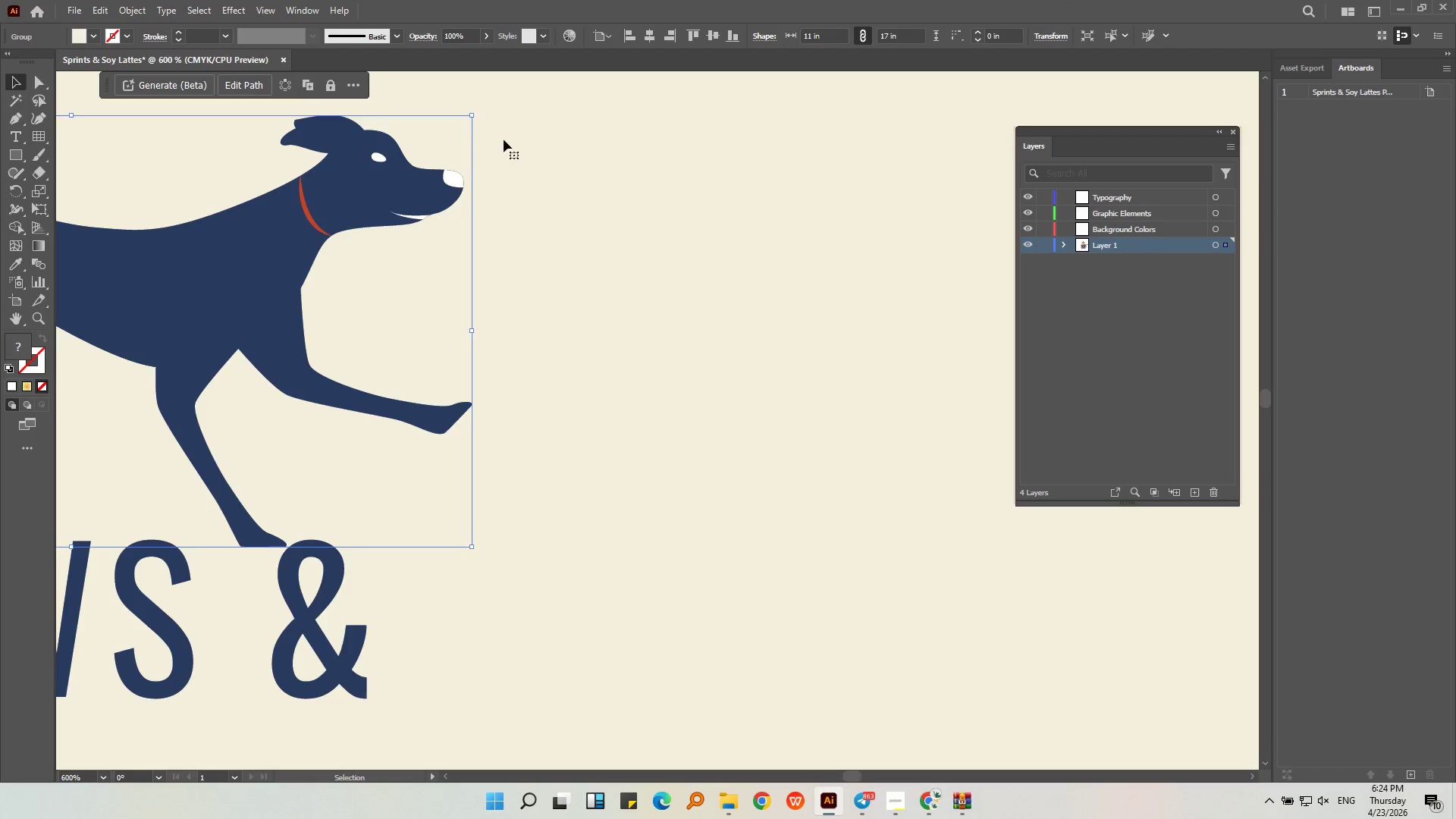 
hold_key(key=AltLeft, duration=0.59)
scroll: coordinate [472, 144], scroll_direction: down, amount: 3.0
 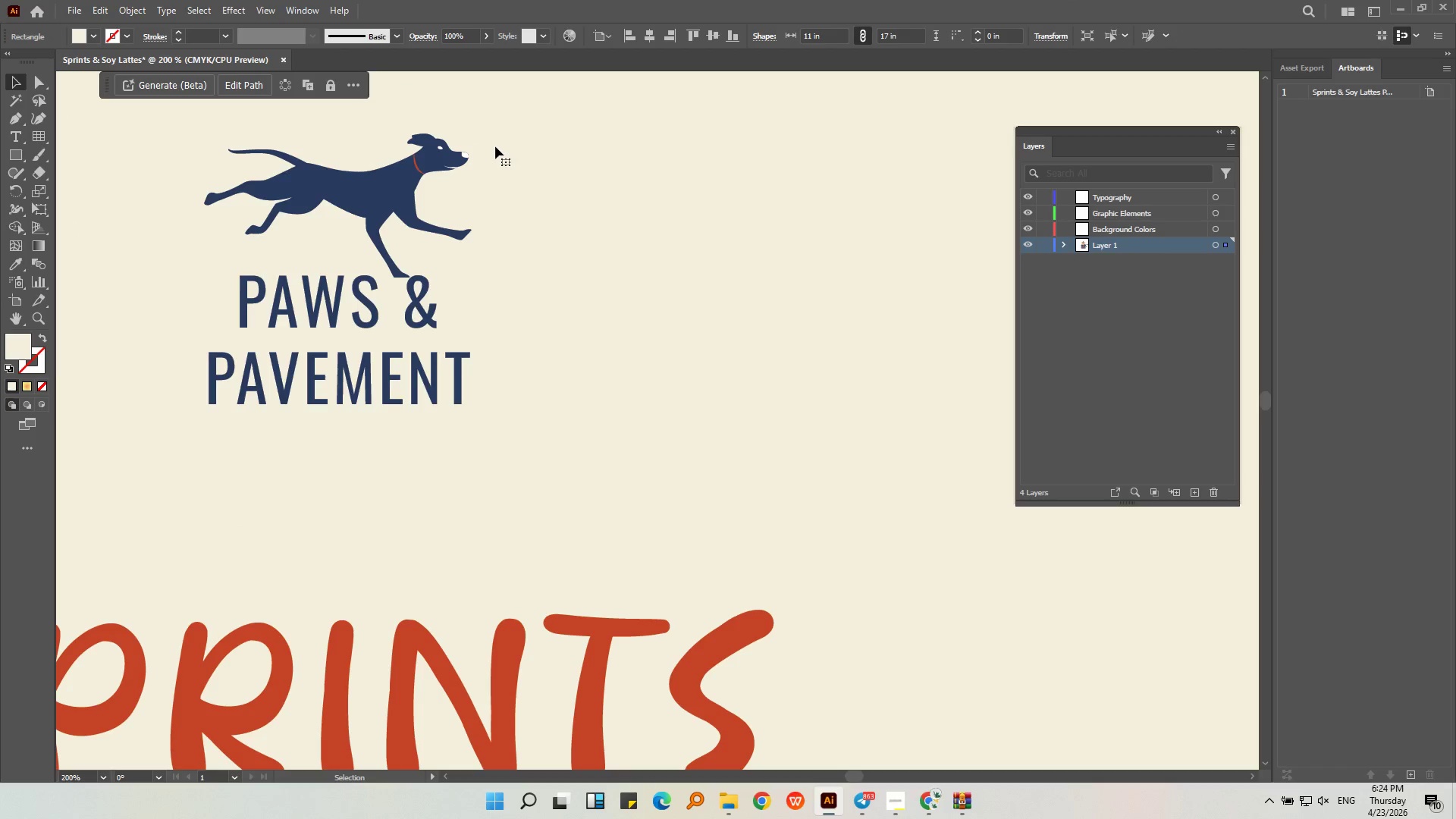 
hold_key(key=AltLeft, duration=0.48)
scroll: coordinate [454, 161], scroll_direction: up, amount: 5.0
 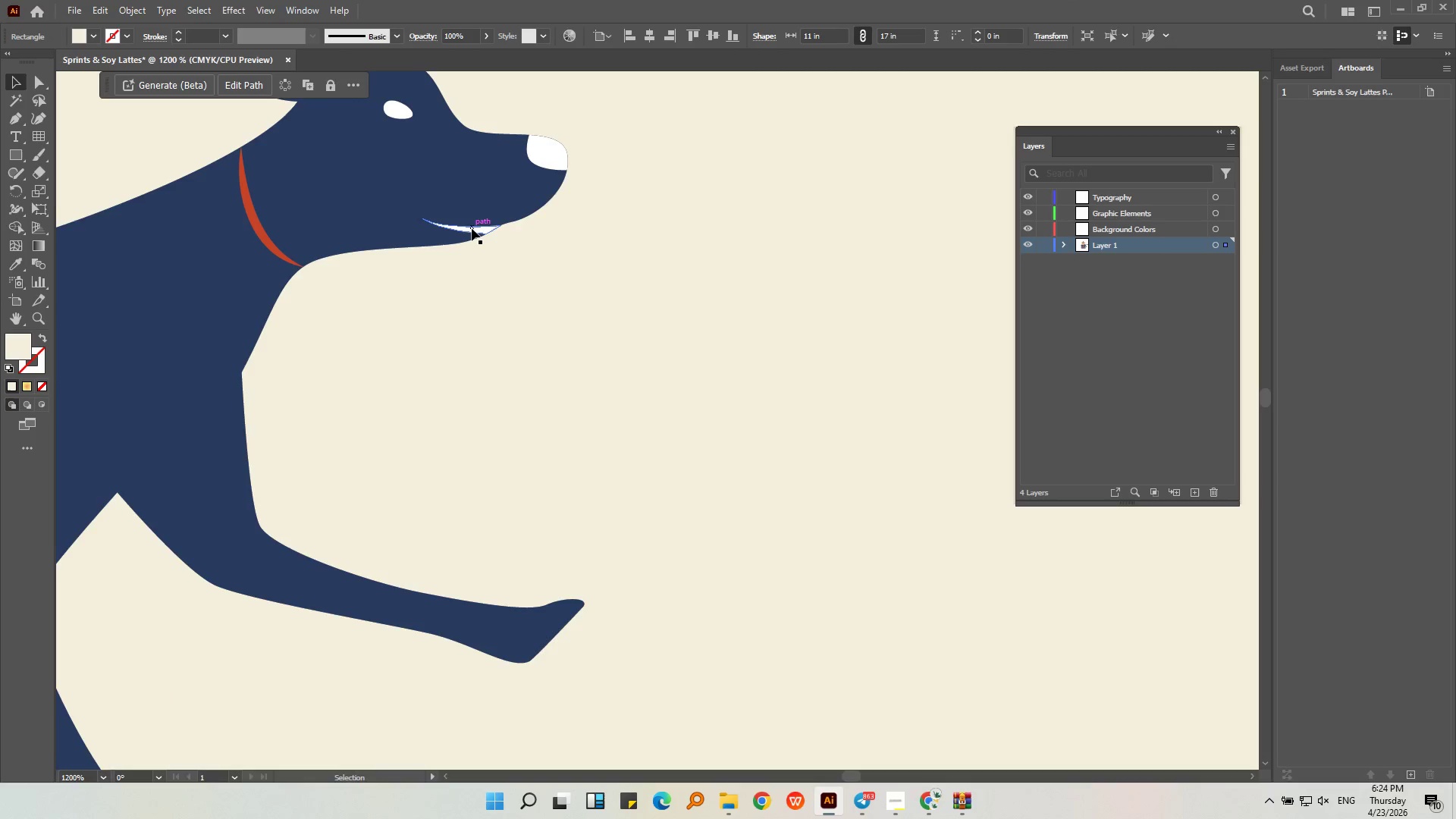 
left_click([472, 228])
 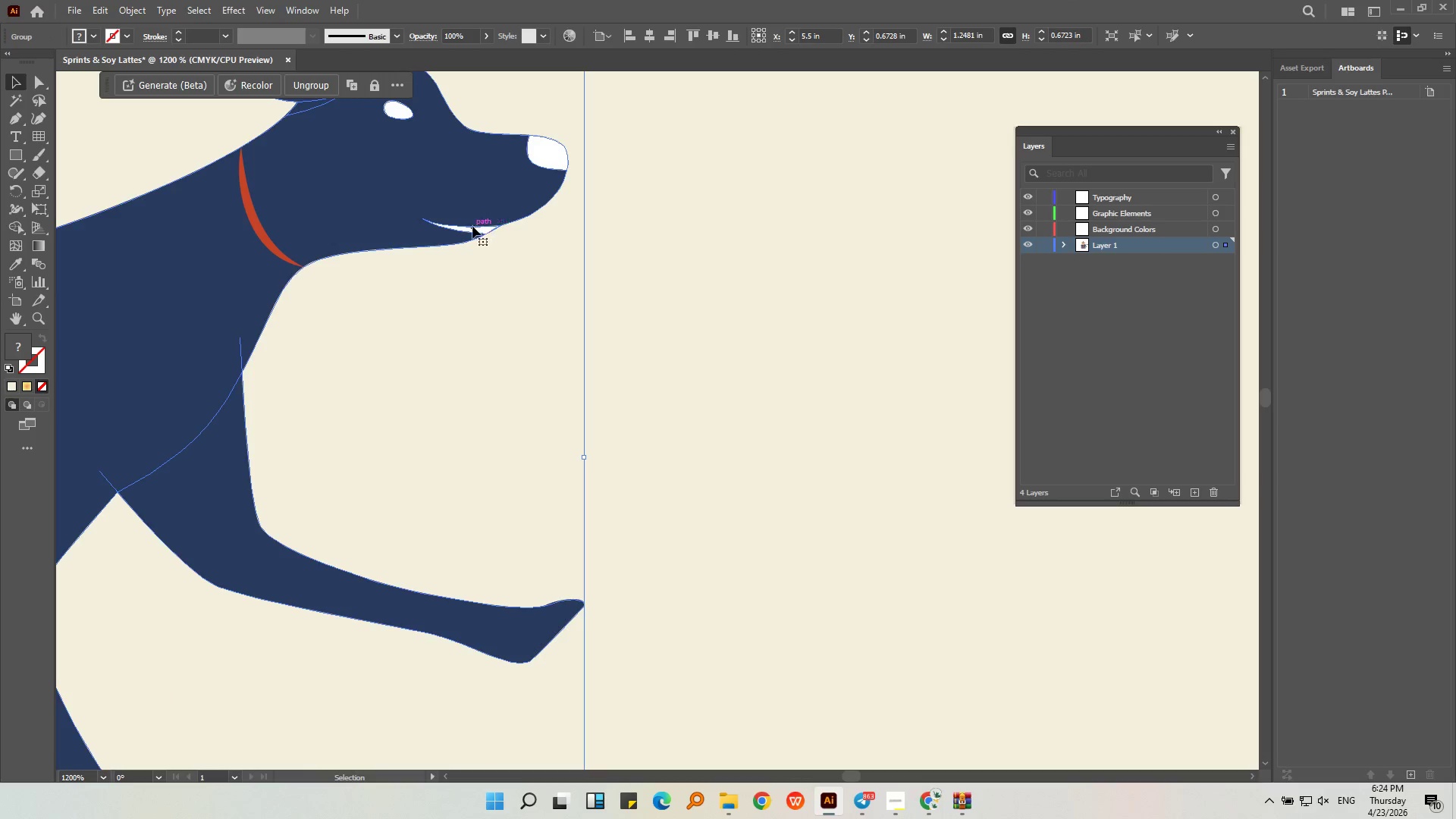 
double_click([472, 226])